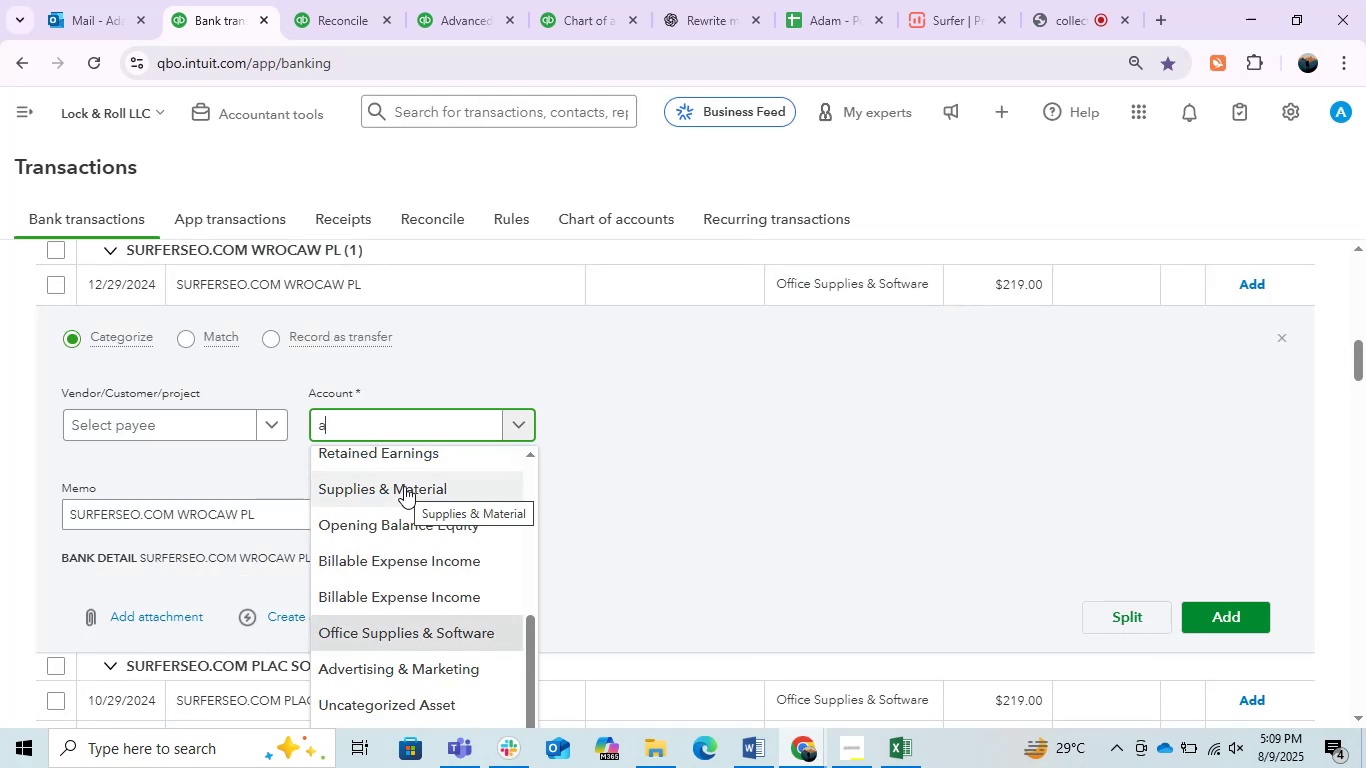 
left_click([419, 670])
 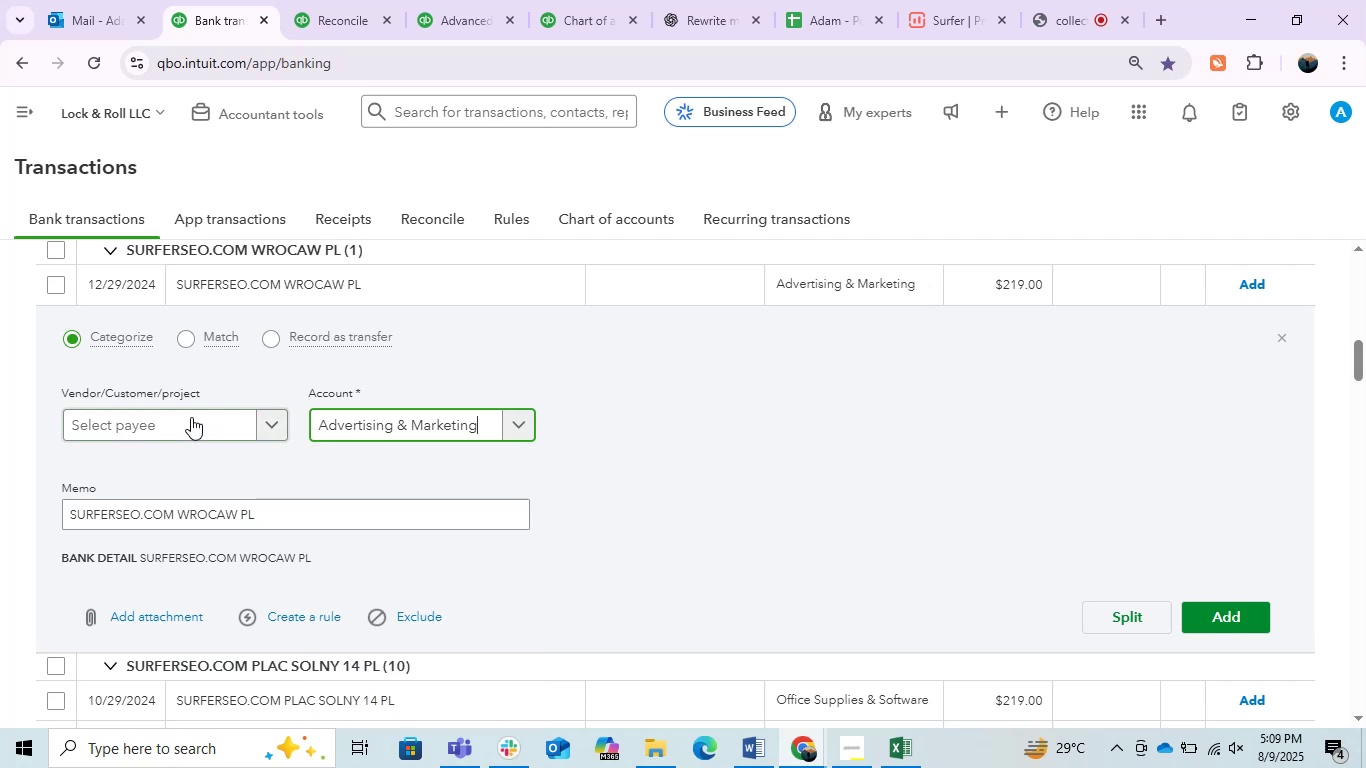 
left_click([191, 417])
 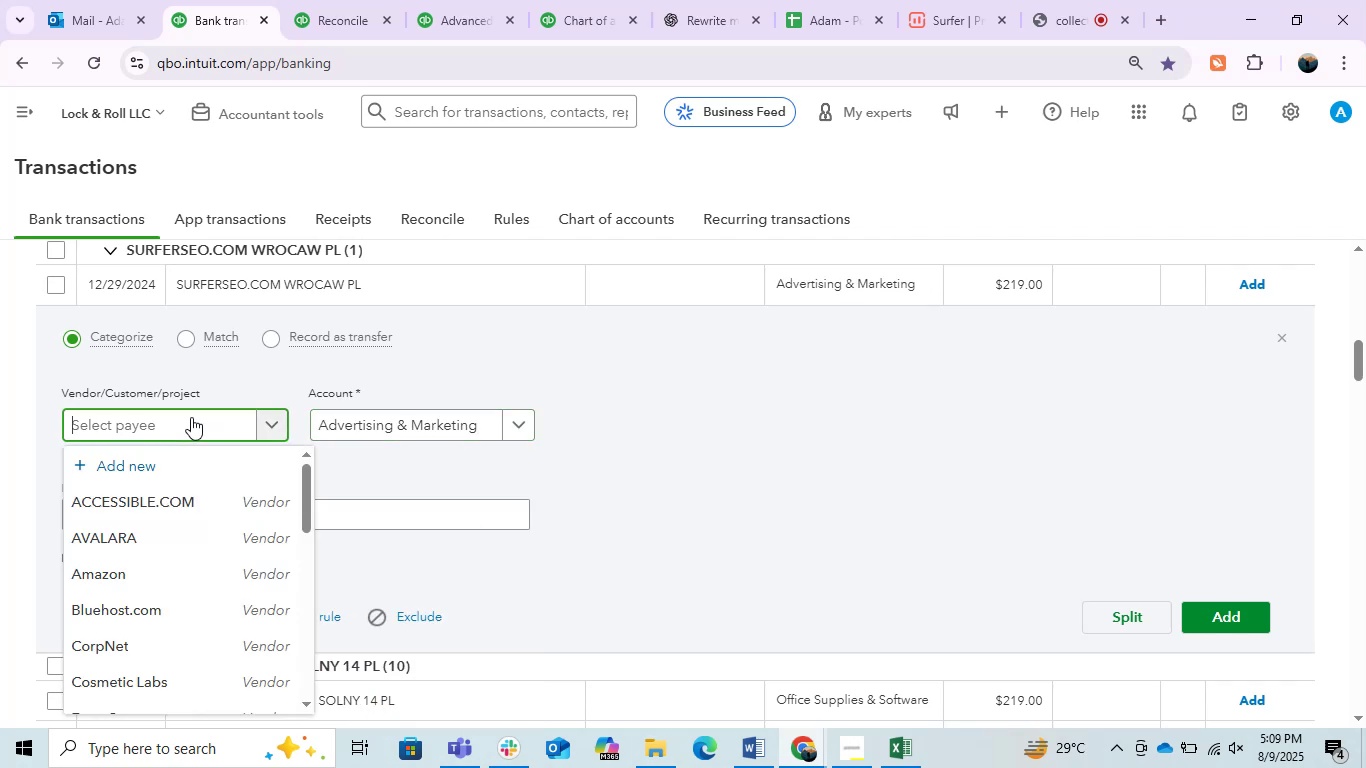 
type(su)
 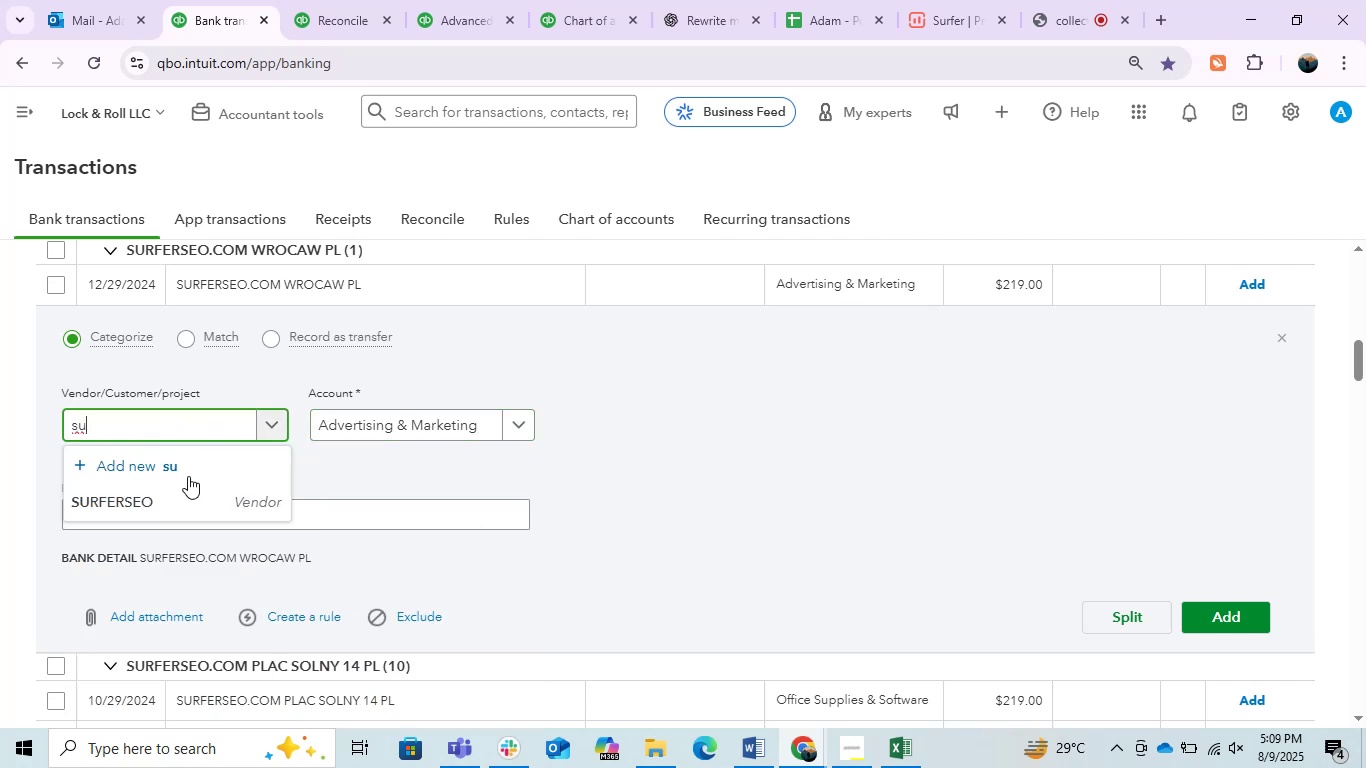 
left_click([174, 494])
 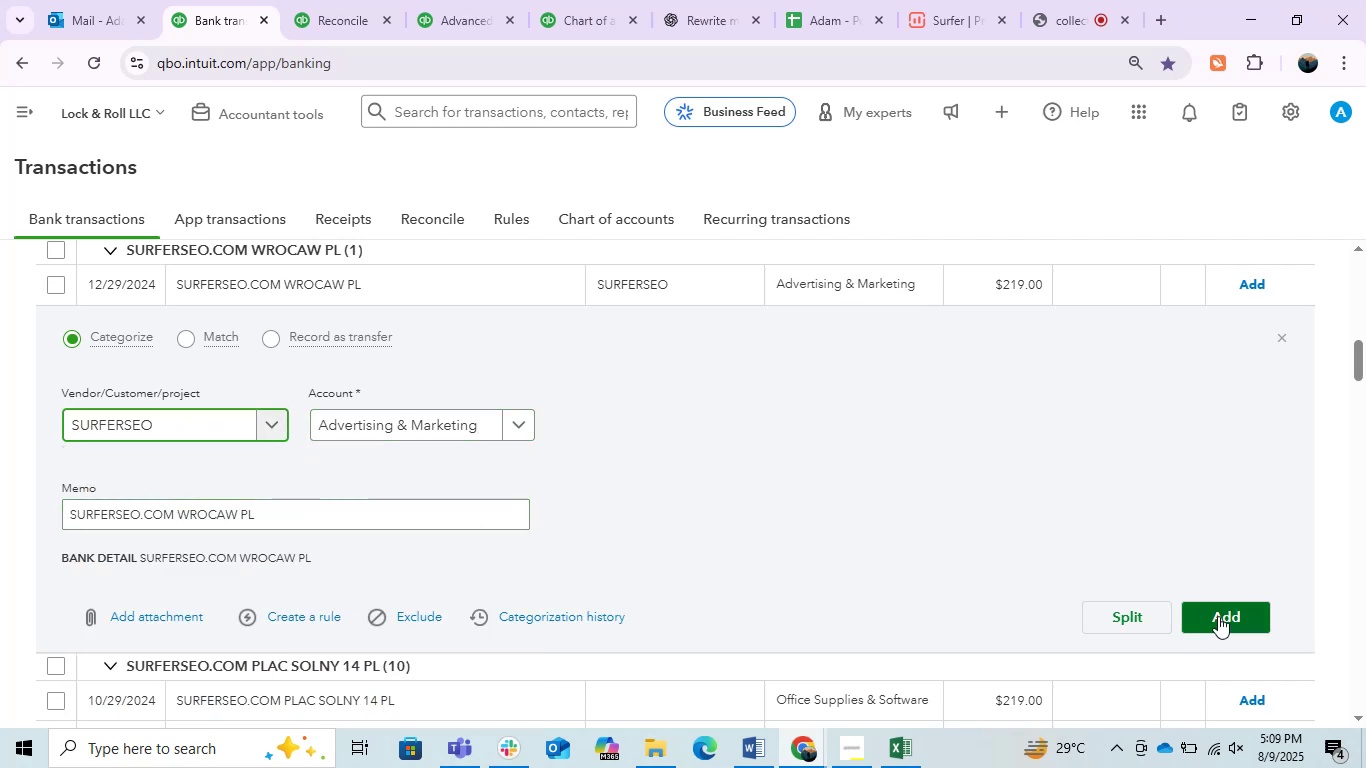 
left_click([1208, 616])
 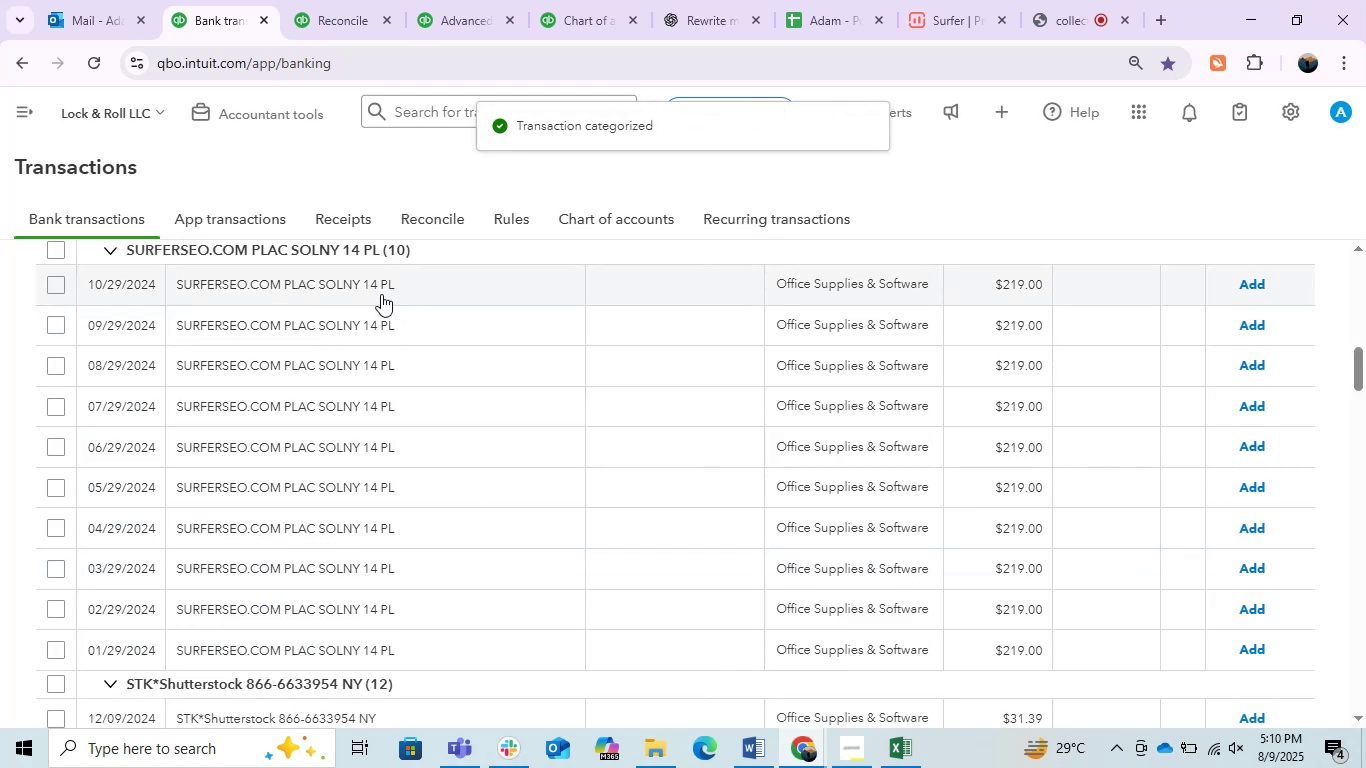 
wait(5.05)
 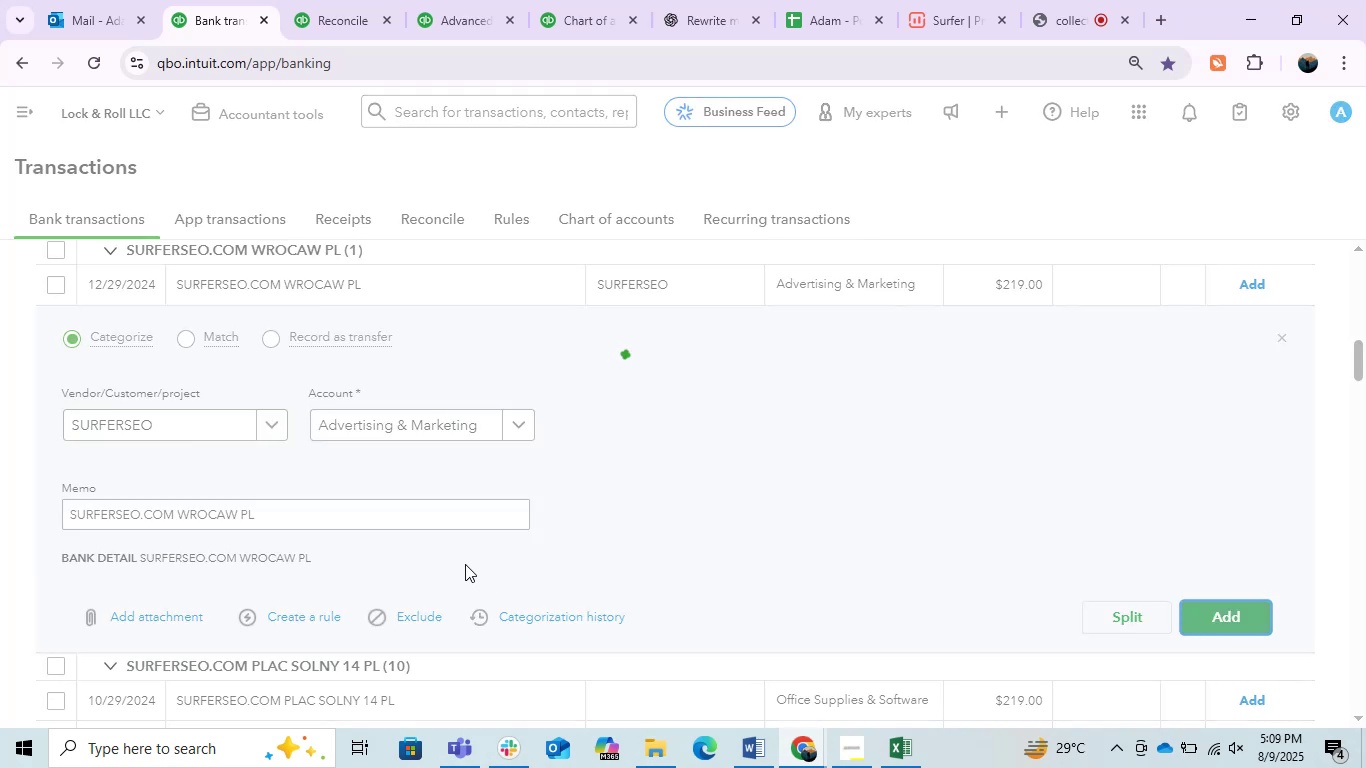 
left_click([864, 281])
 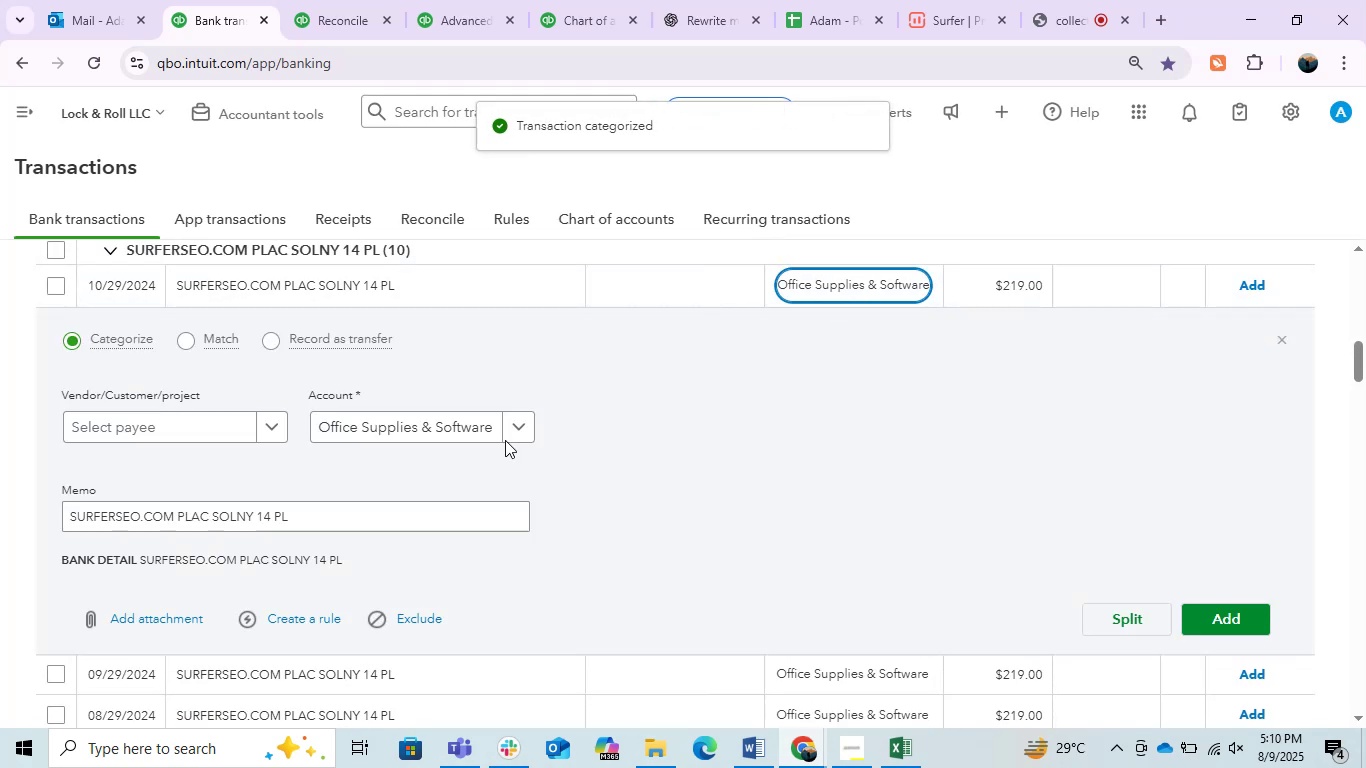 
left_click([425, 423])
 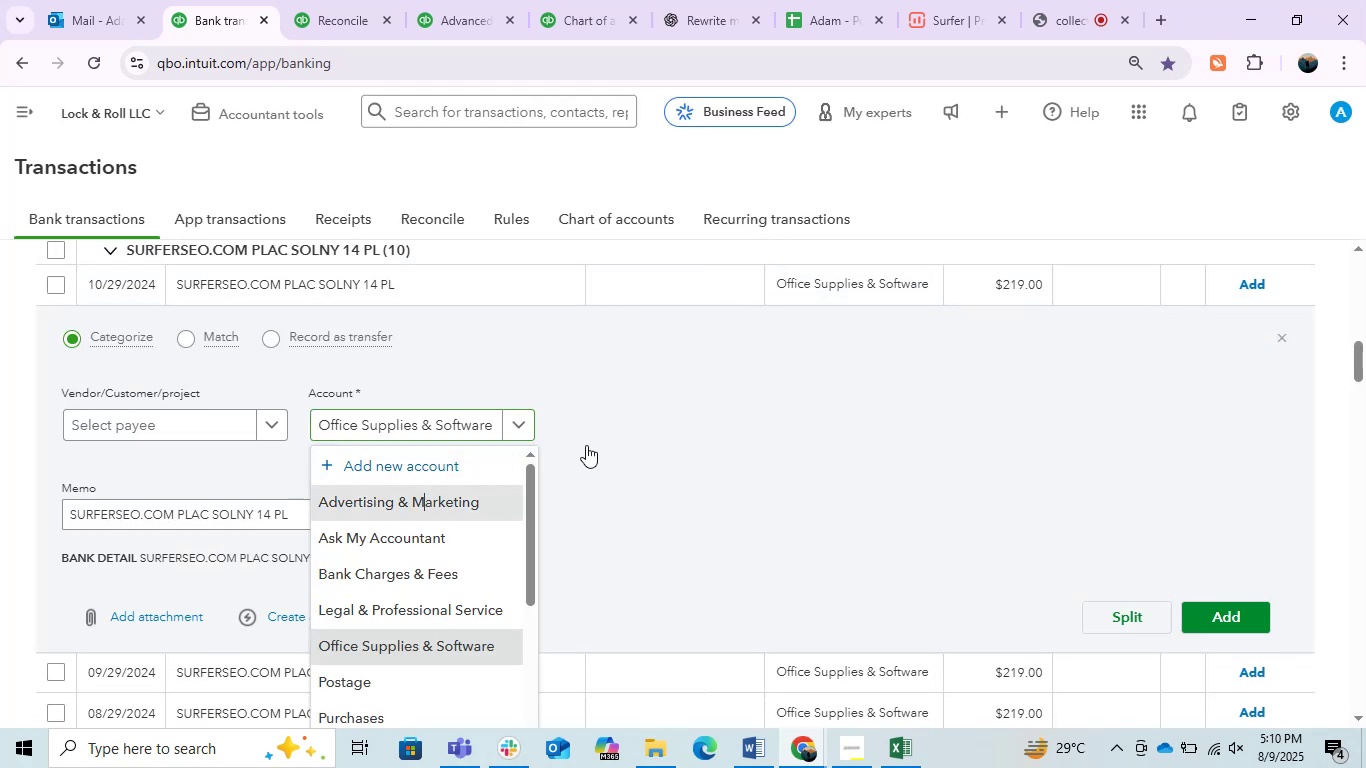 
left_click([852, 274])
 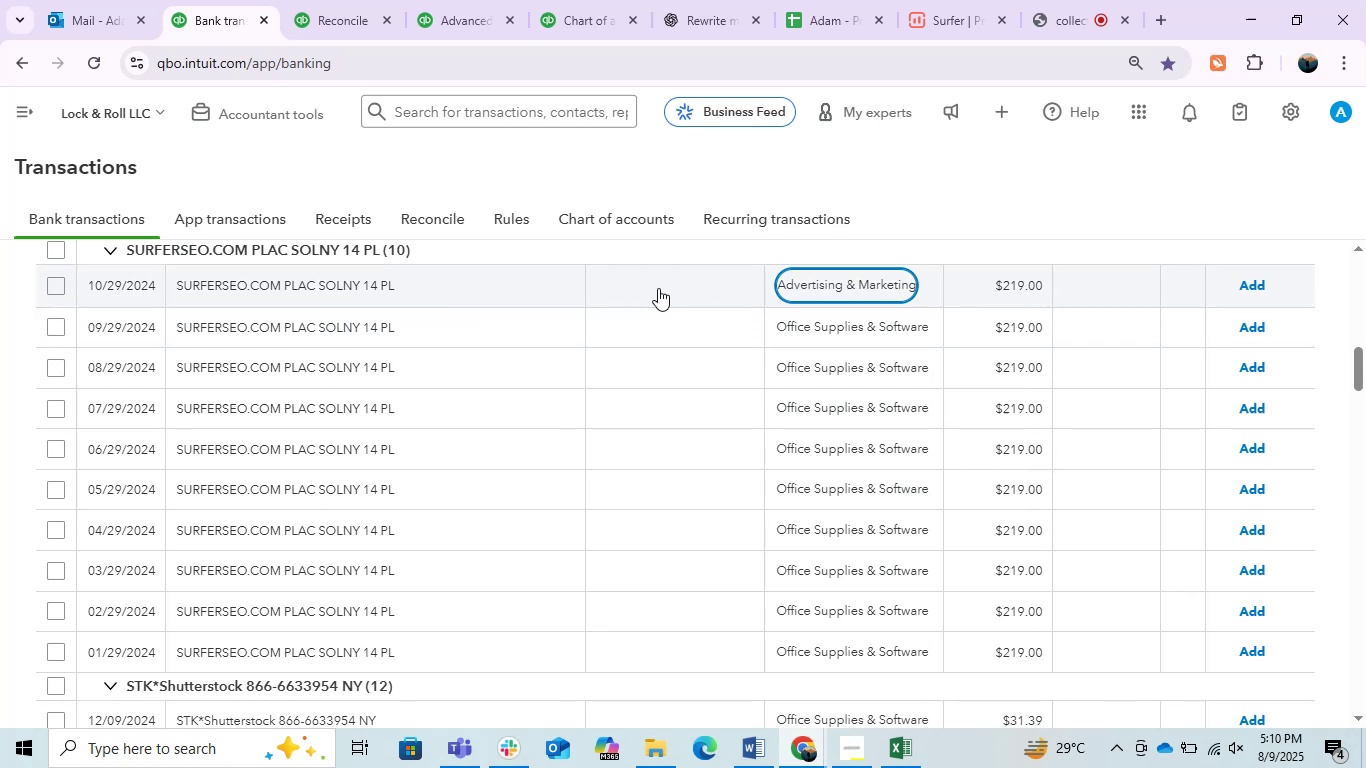 
left_click([658, 288])
 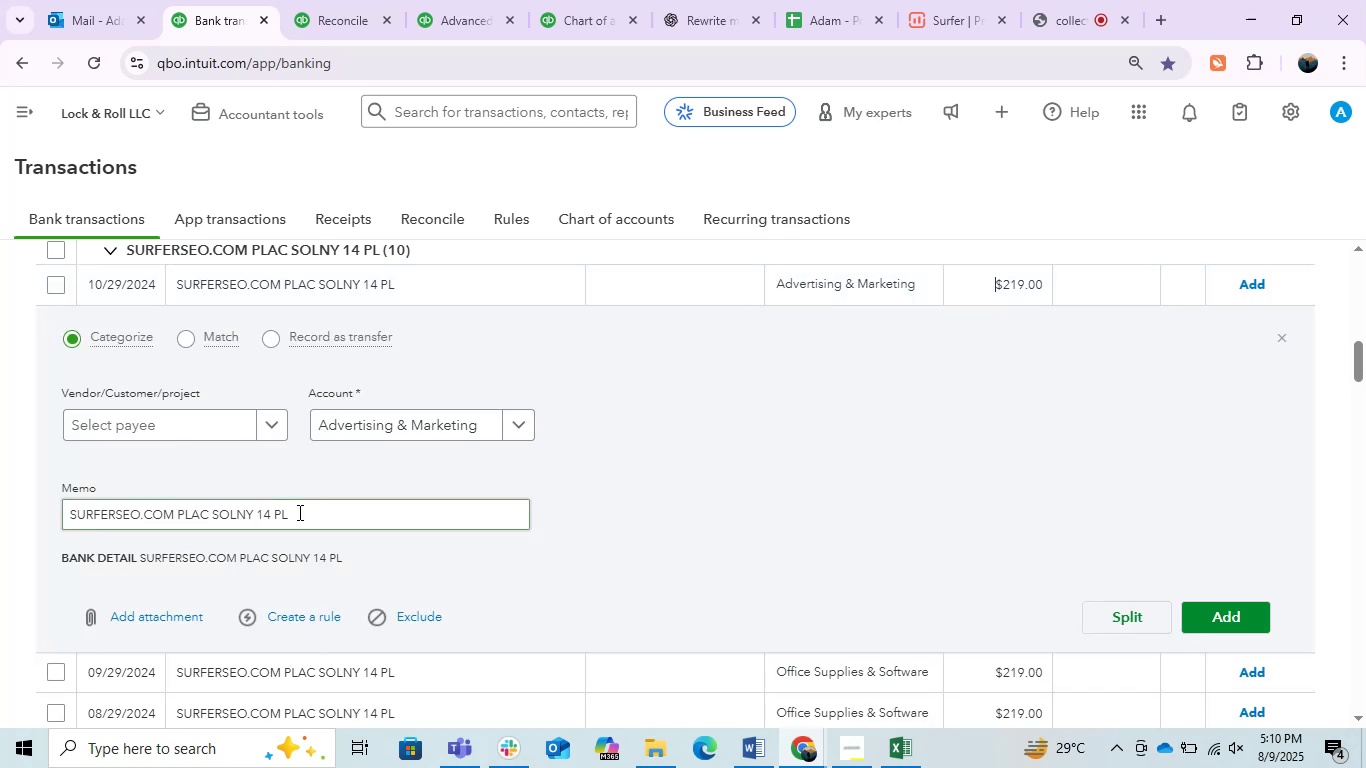 
left_click([210, 425])
 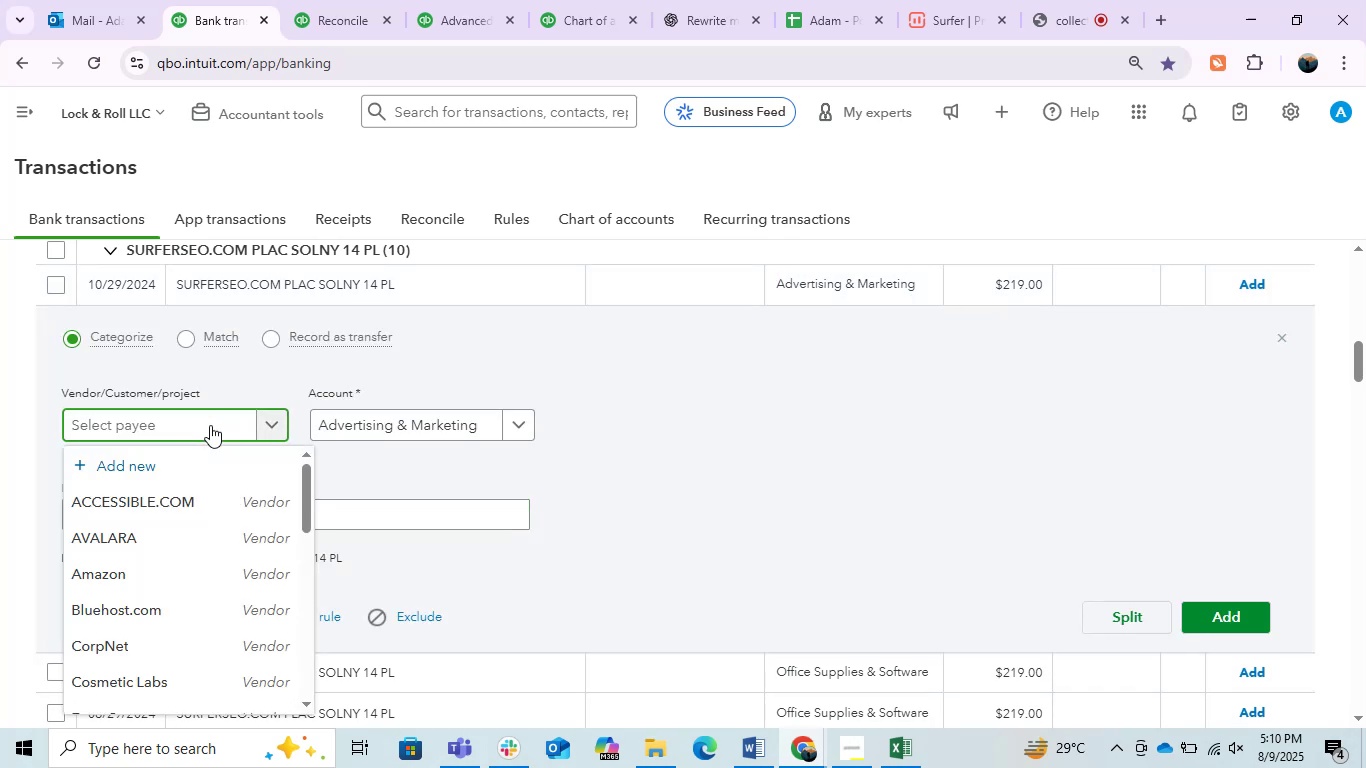 
type(suf)
 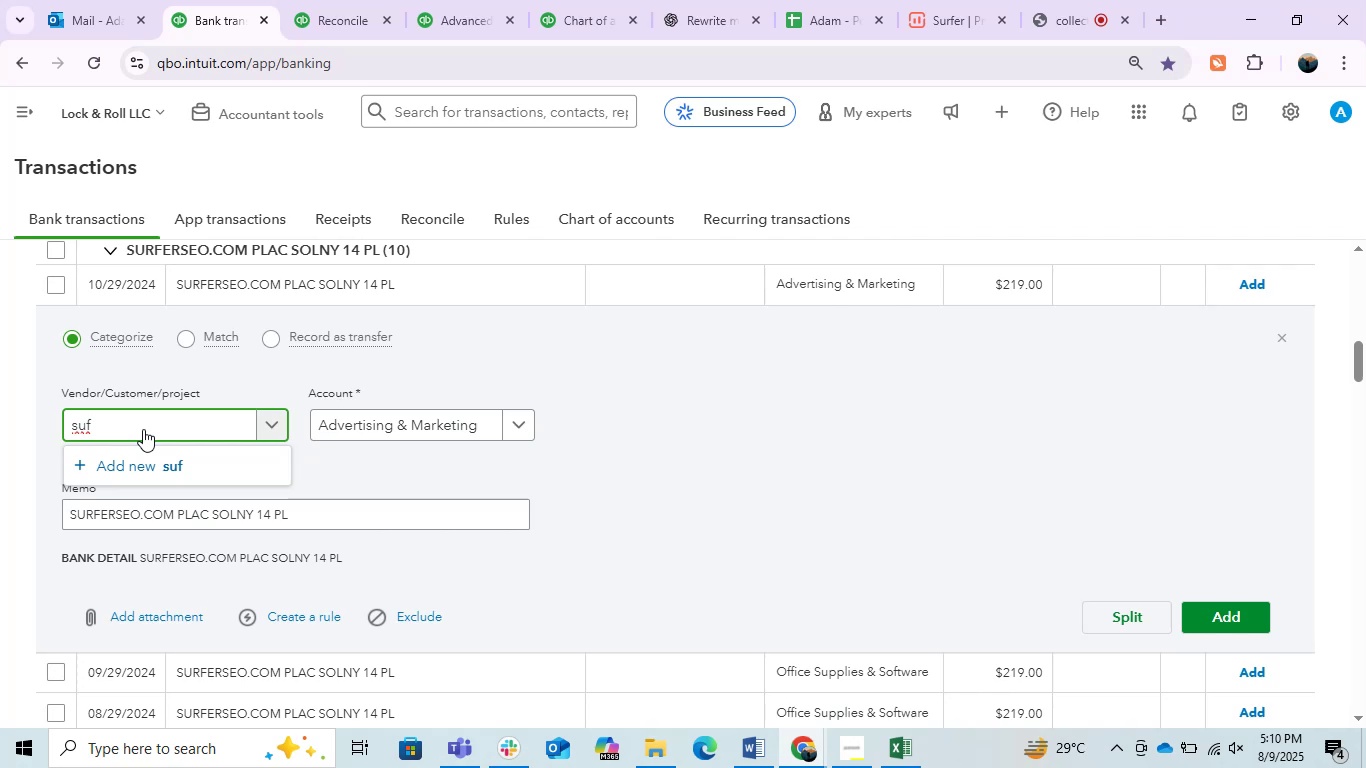 
type(er)
 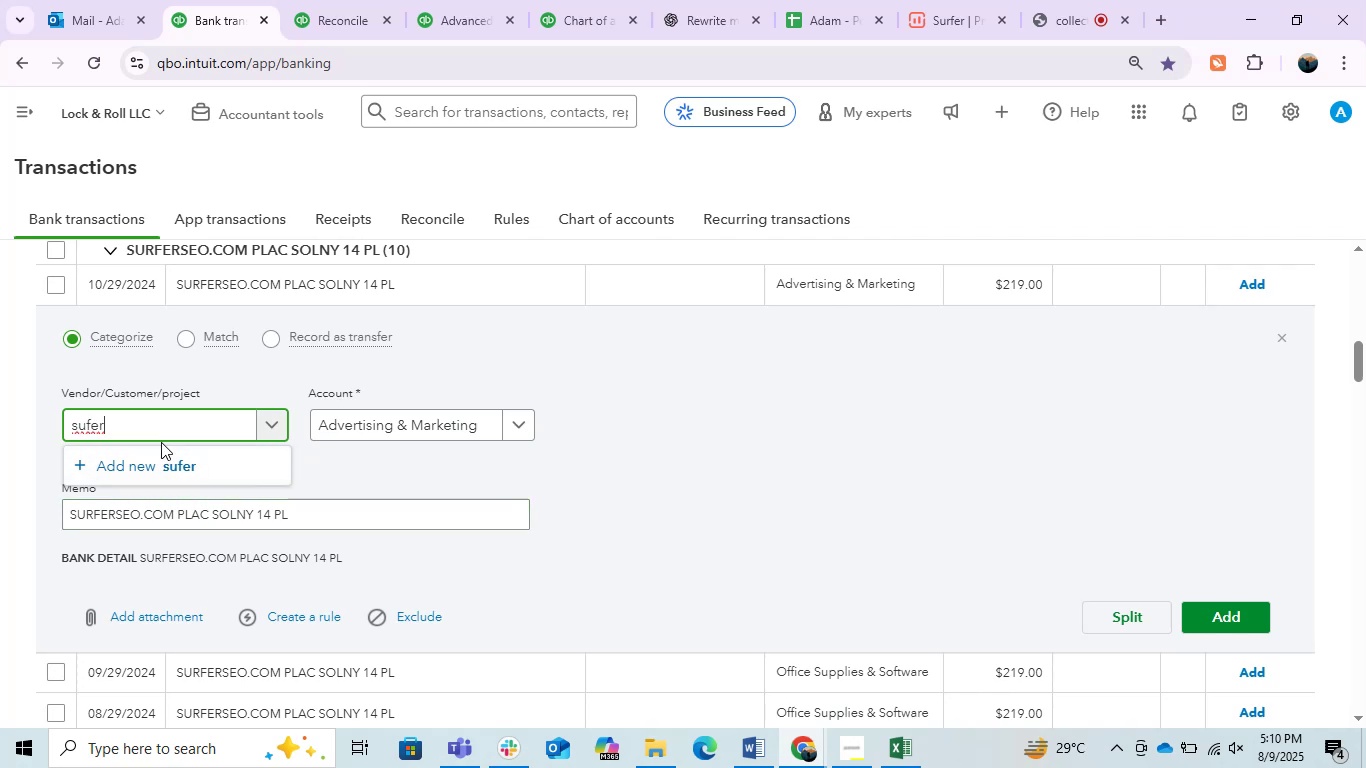 
key(Backspace)
 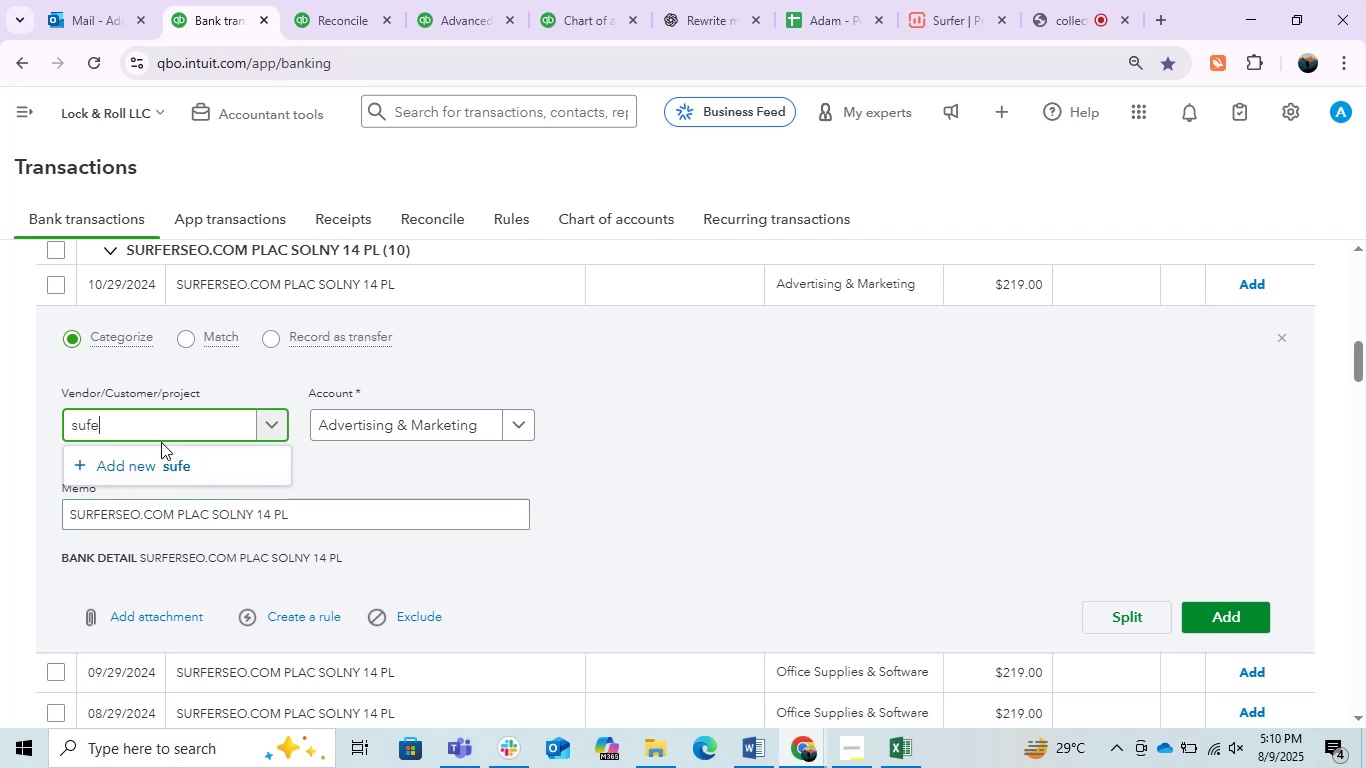 
key(Backspace)
 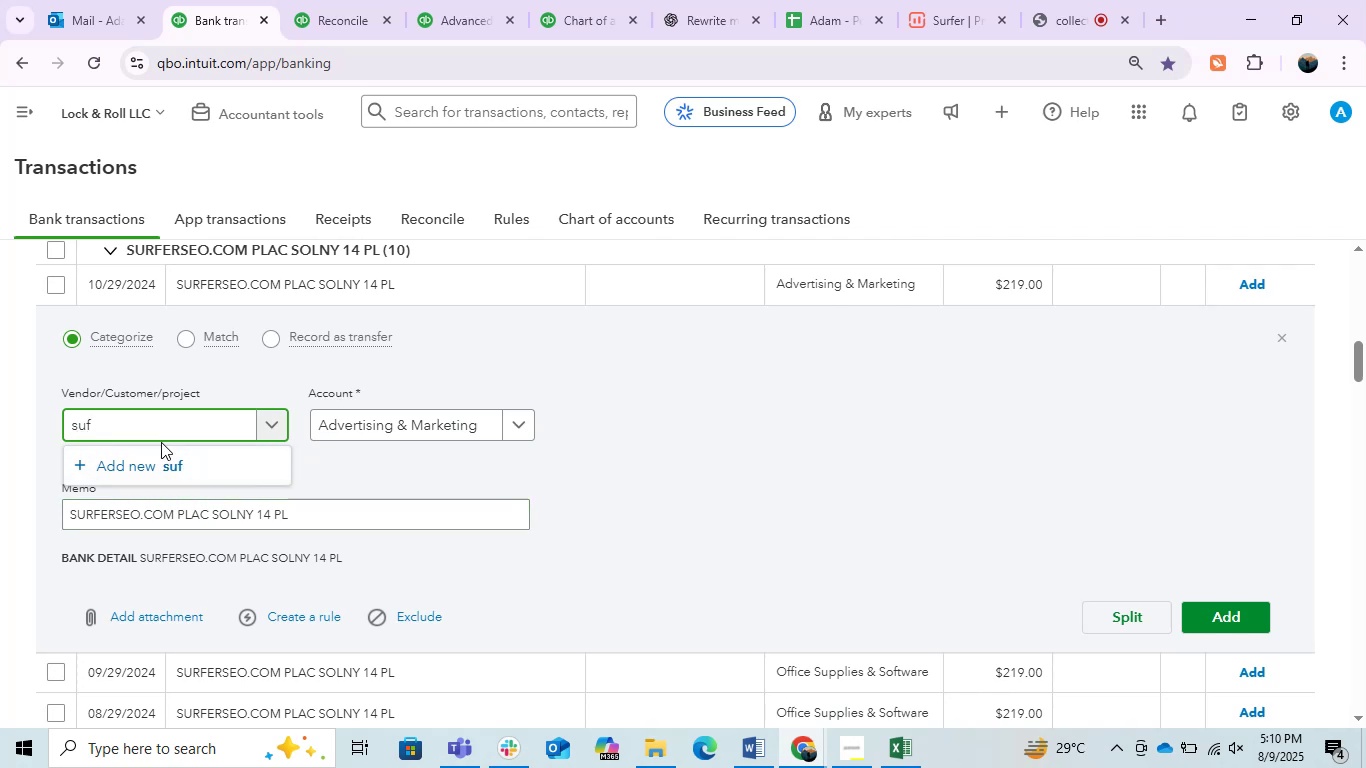 
key(Backspace)
 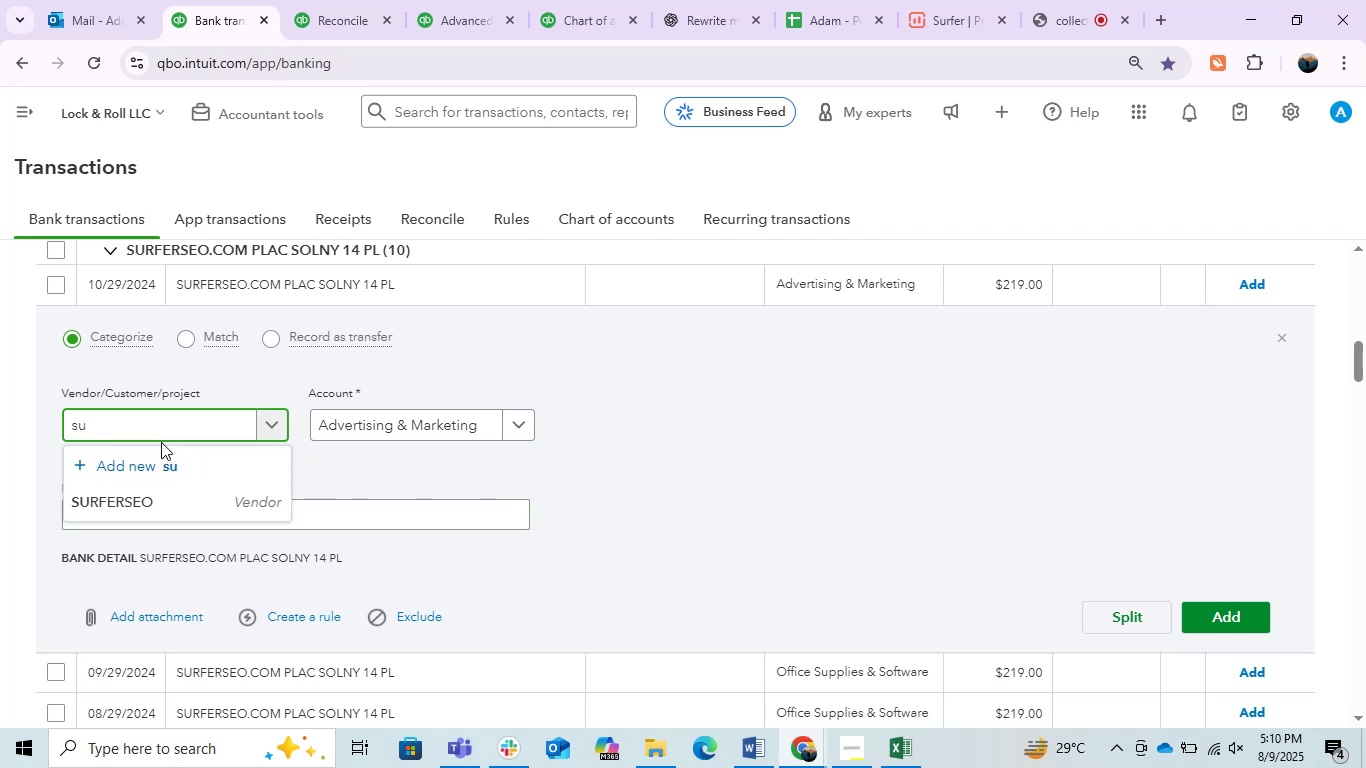 
key(R)
 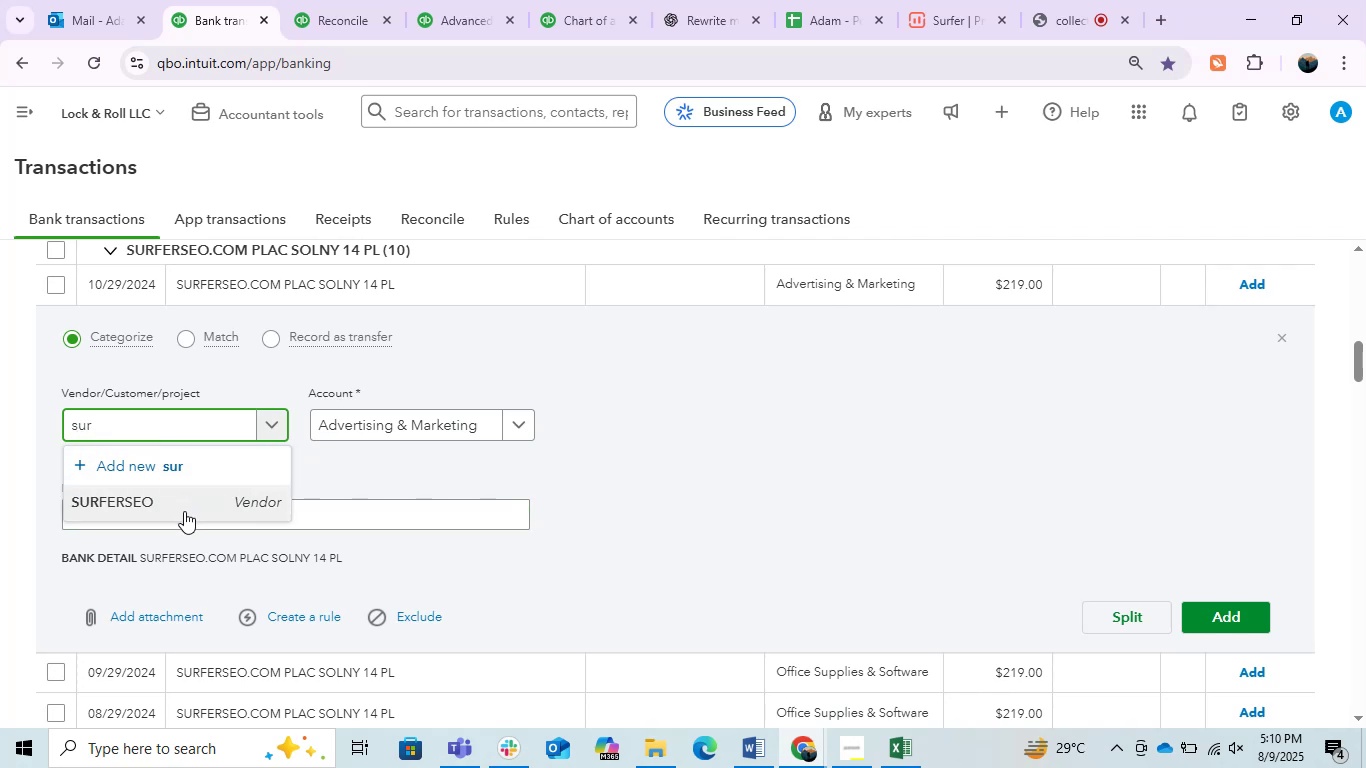 
left_click([184, 511])
 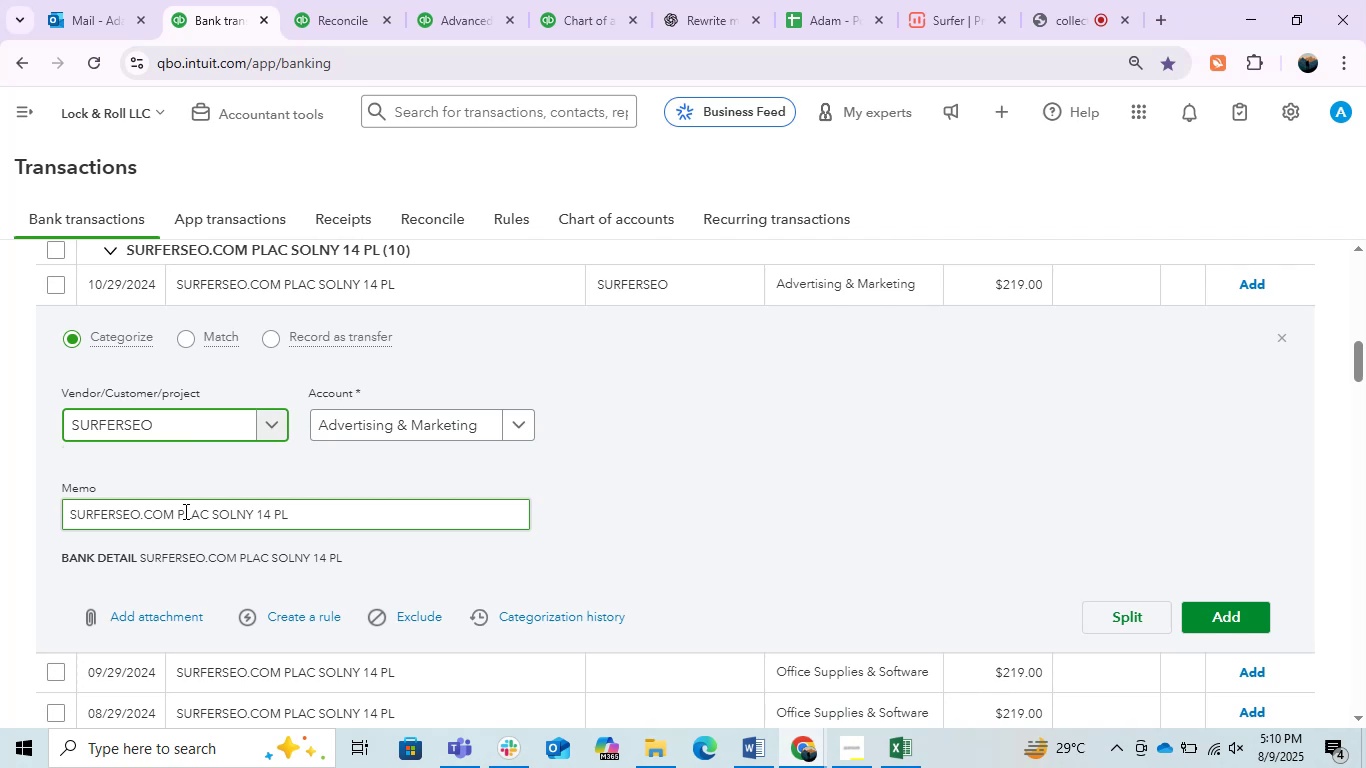 
wait(13.68)
 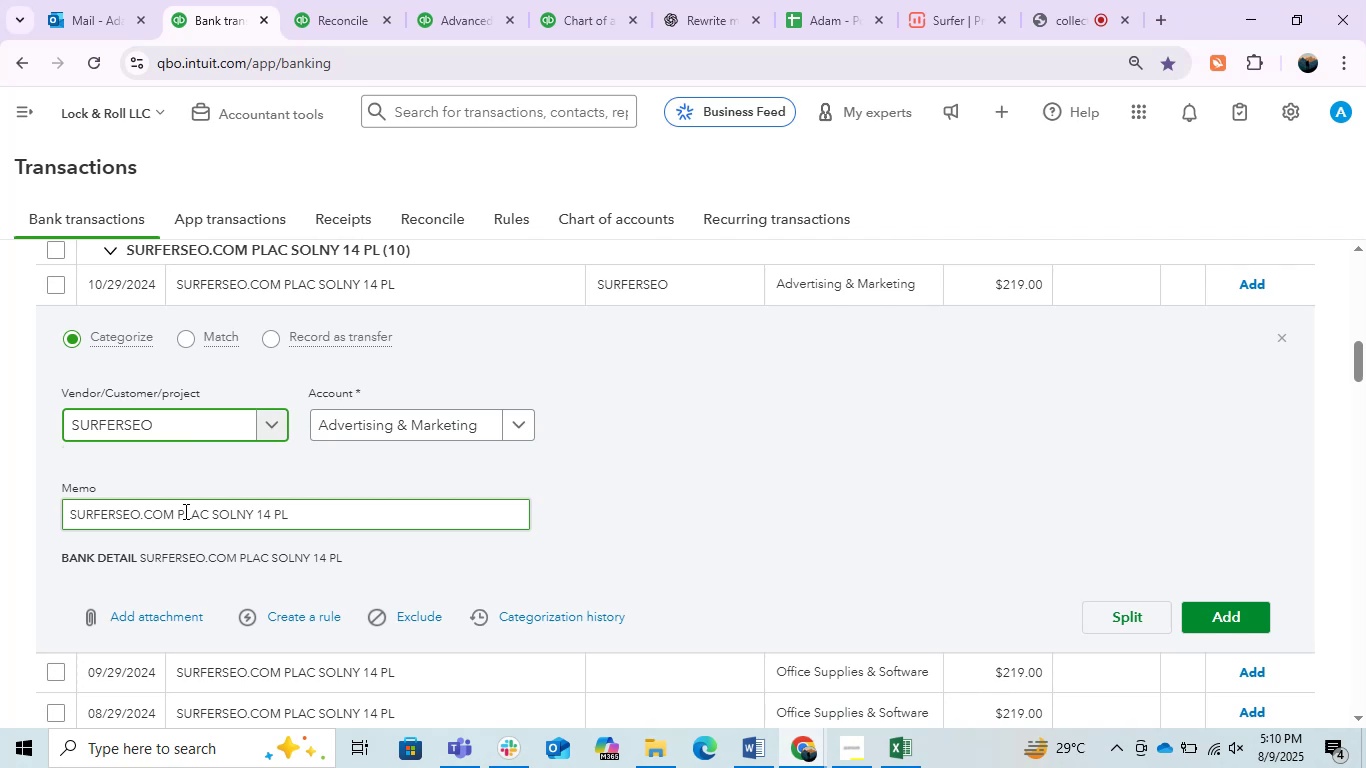 
left_click([1239, 619])
 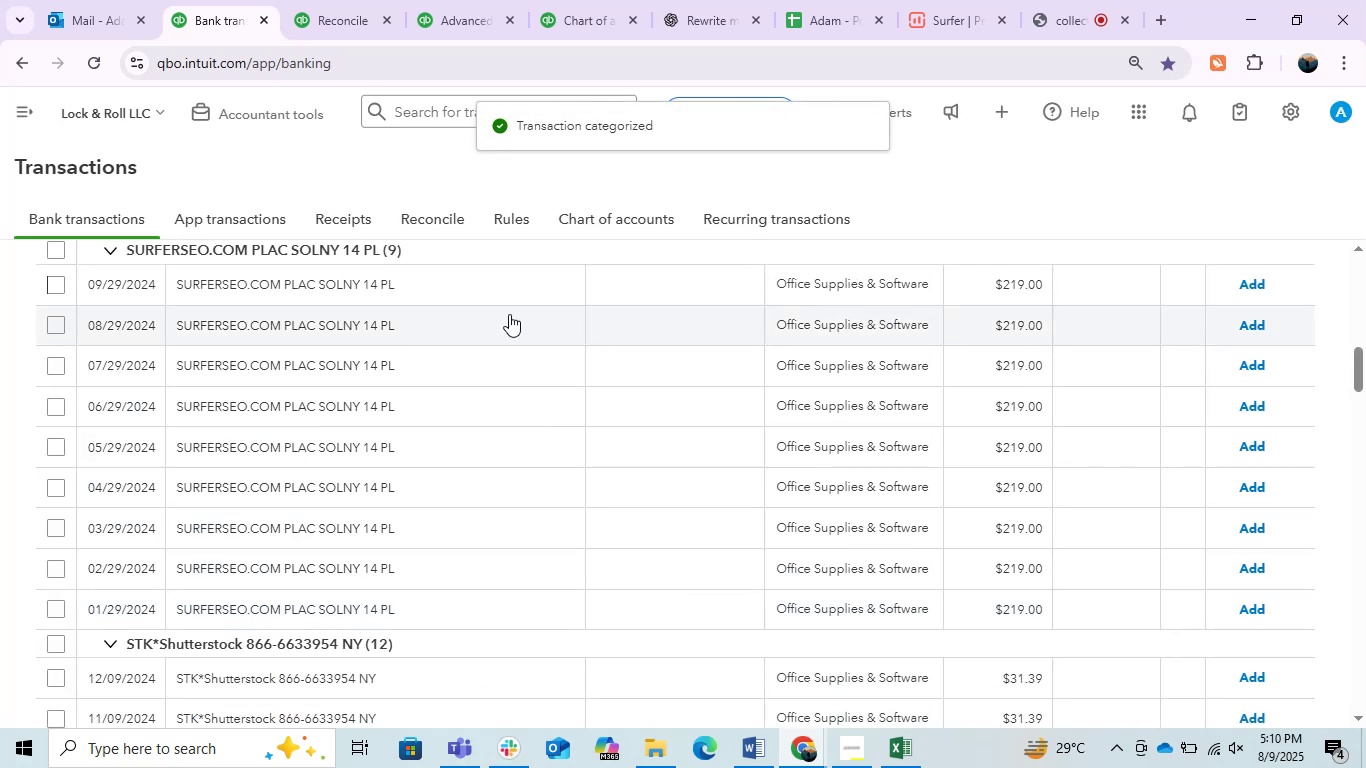 
left_click([426, 296])
 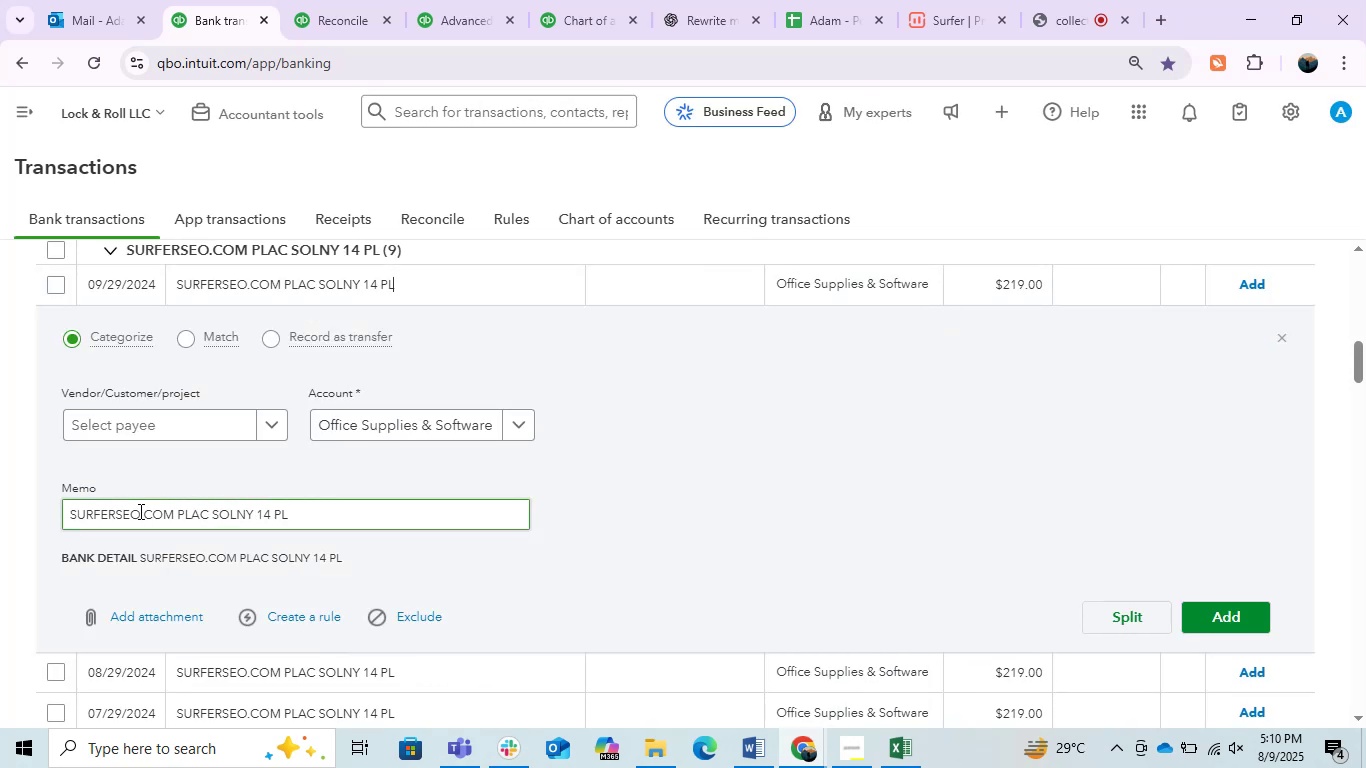 
left_click_drag(start_coordinate=[139, 512], to_coordinate=[56, 503])
 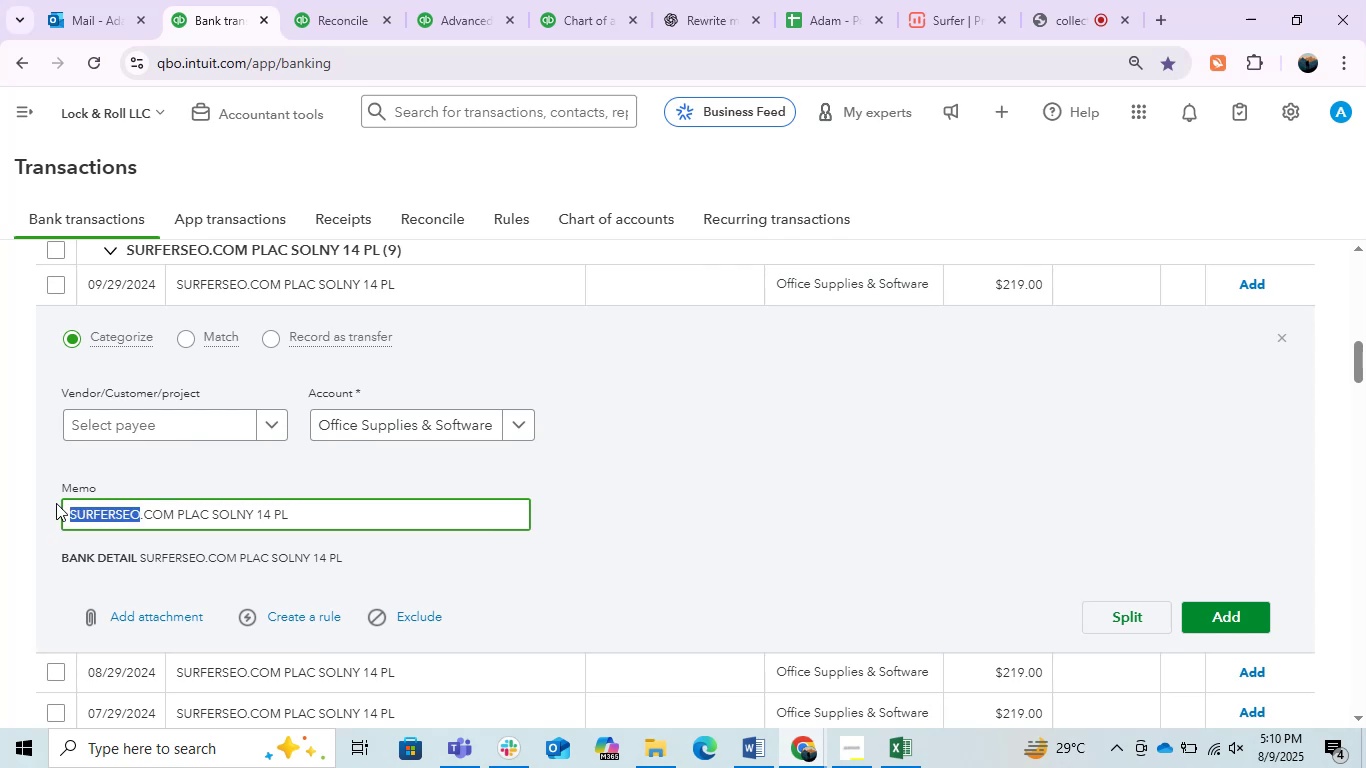 
key(Control+C)
 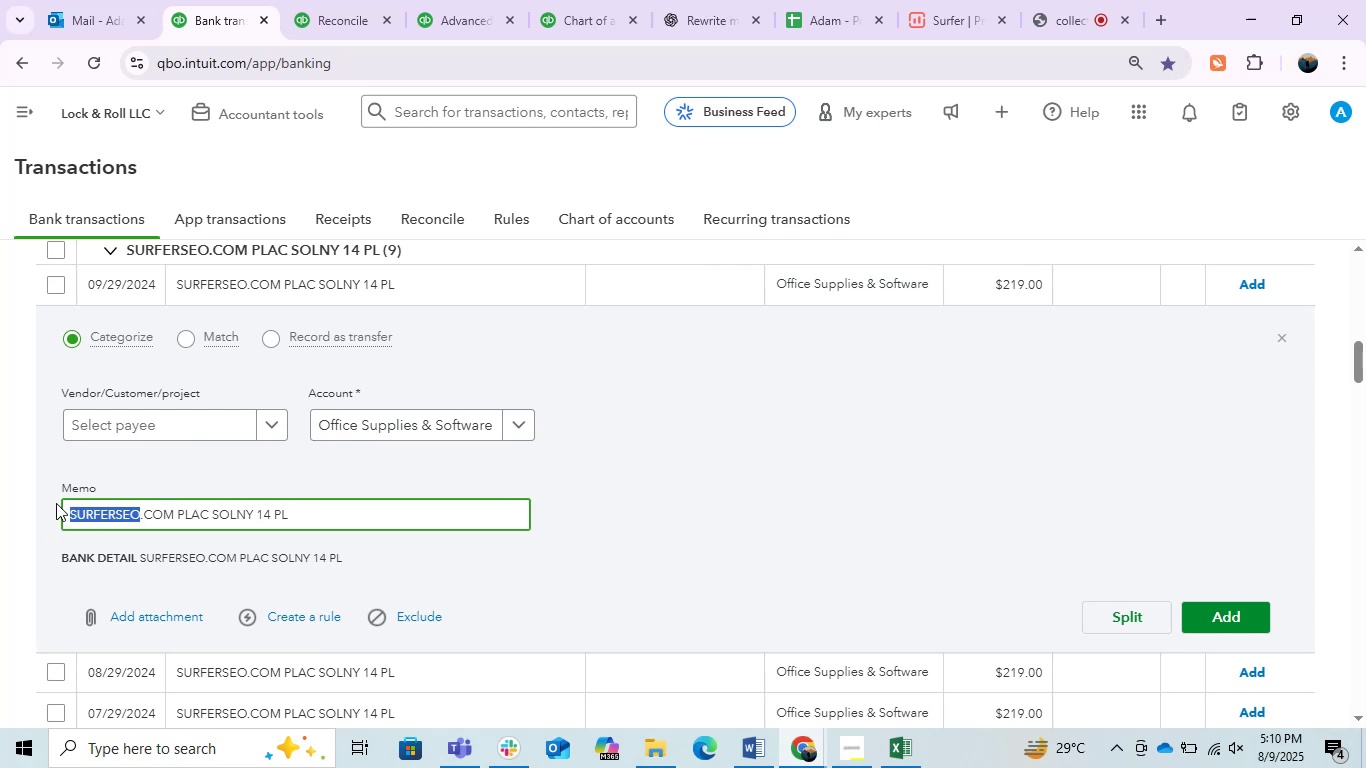 
key(Control+C)
 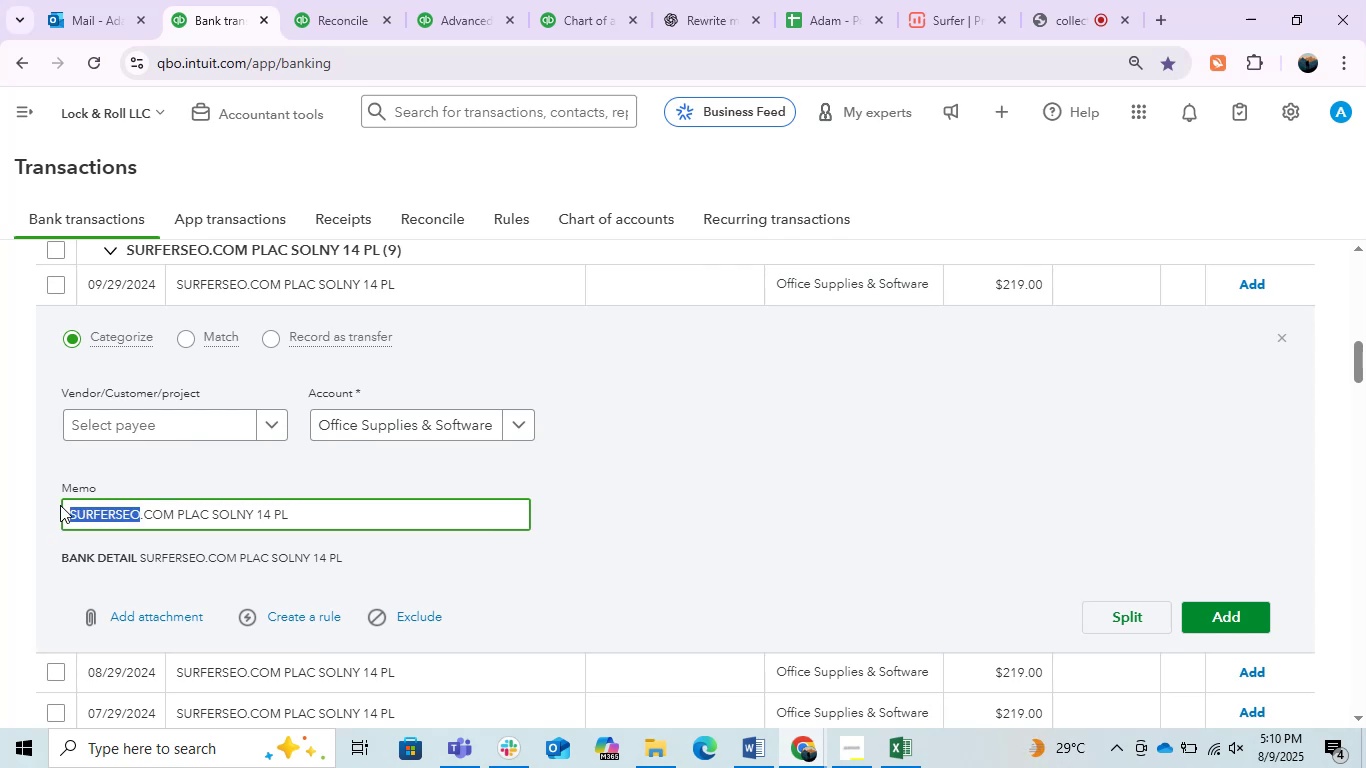 
key(Control+C)
 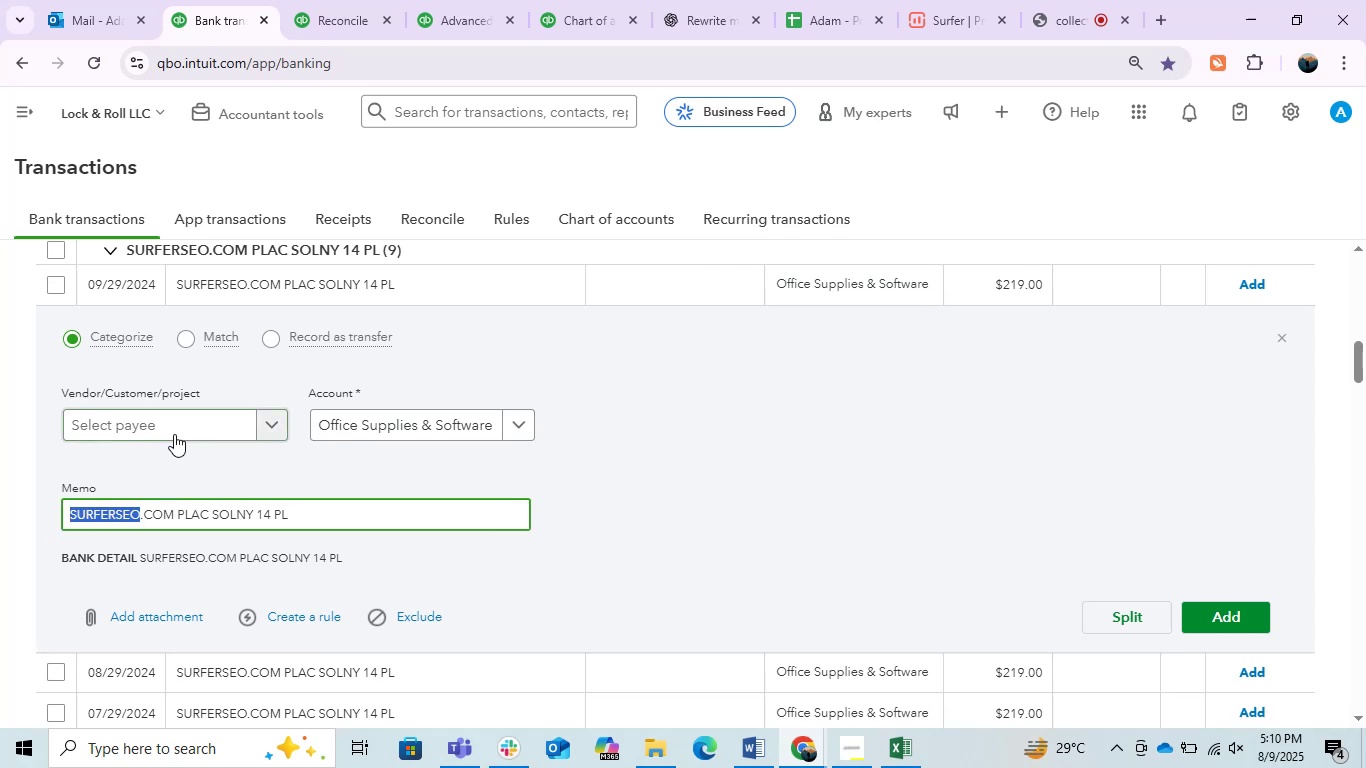 
left_click([174, 434])
 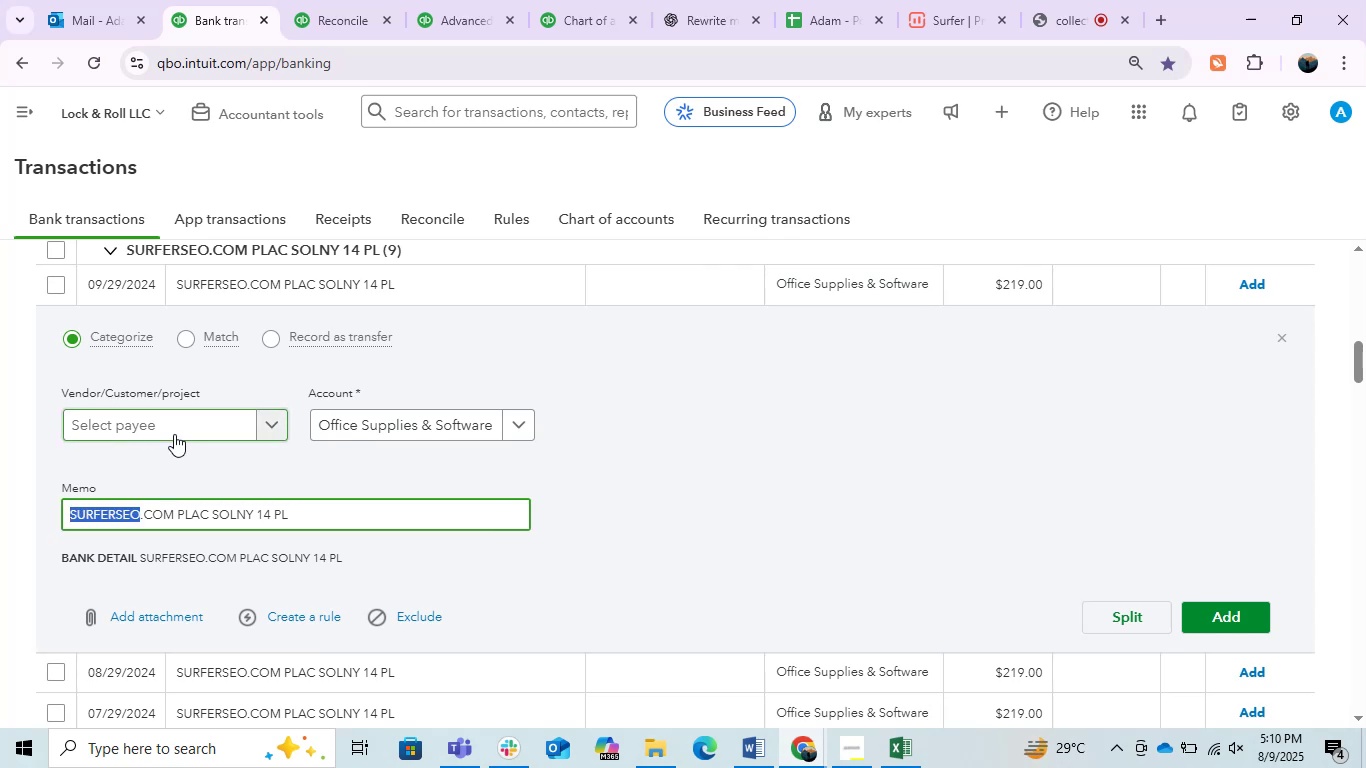 
hold_key(key=ControlLeft, duration=0.5)
 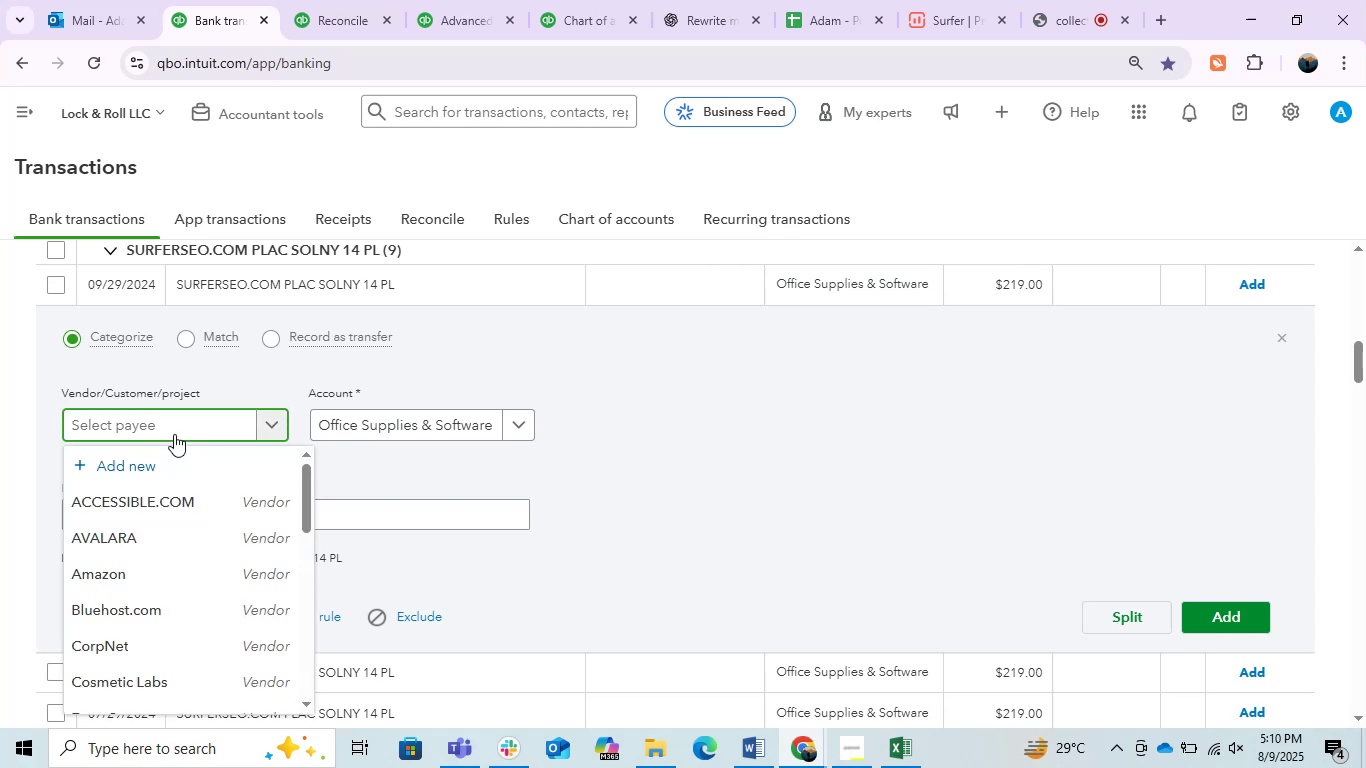 
key(Control+V)
 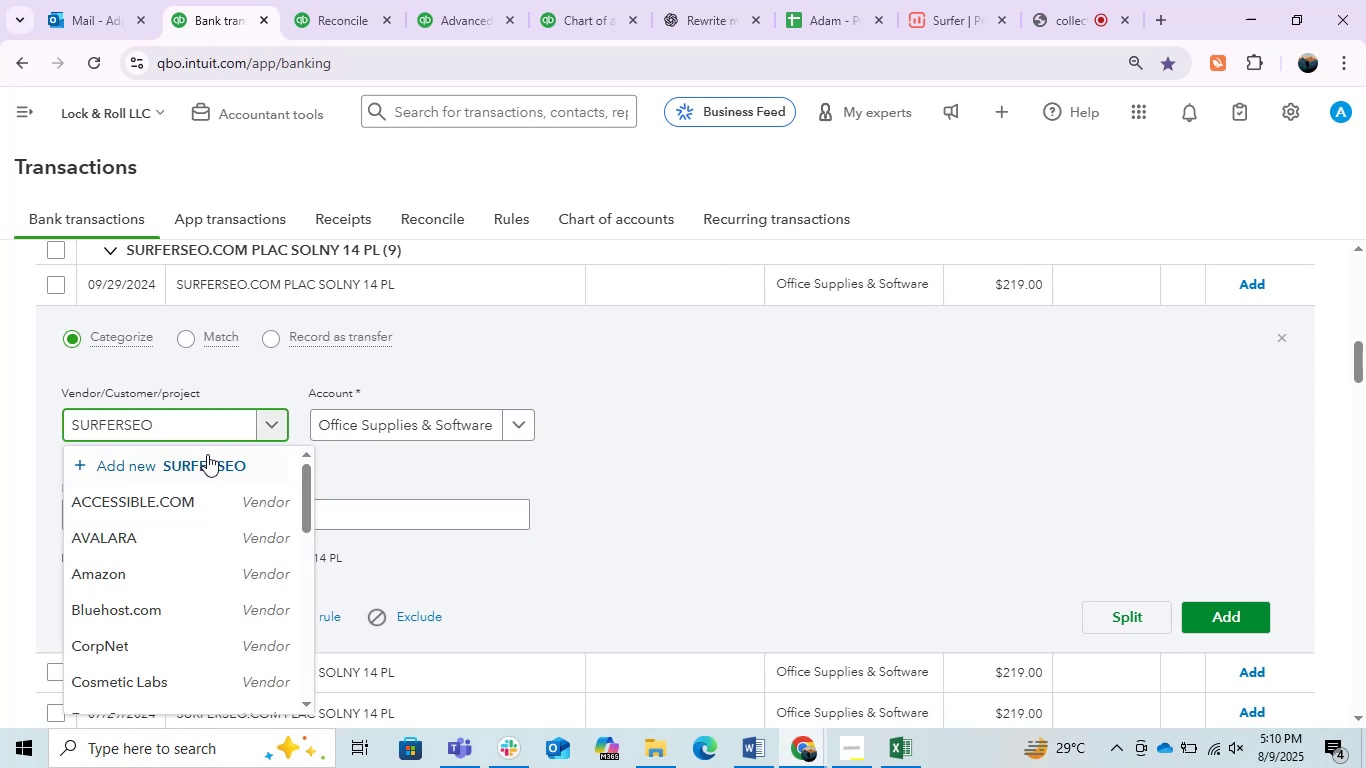 
left_click([207, 454])
 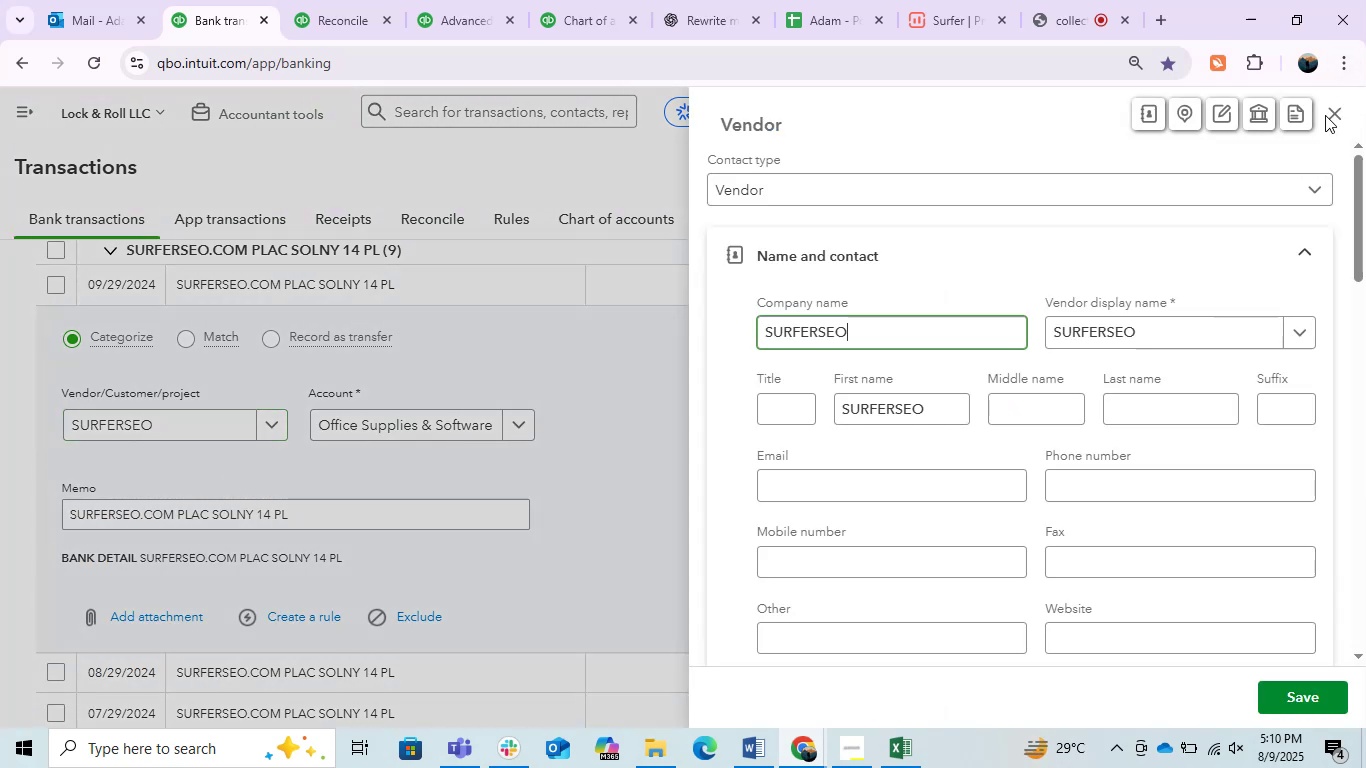 
left_click([1332, 112])
 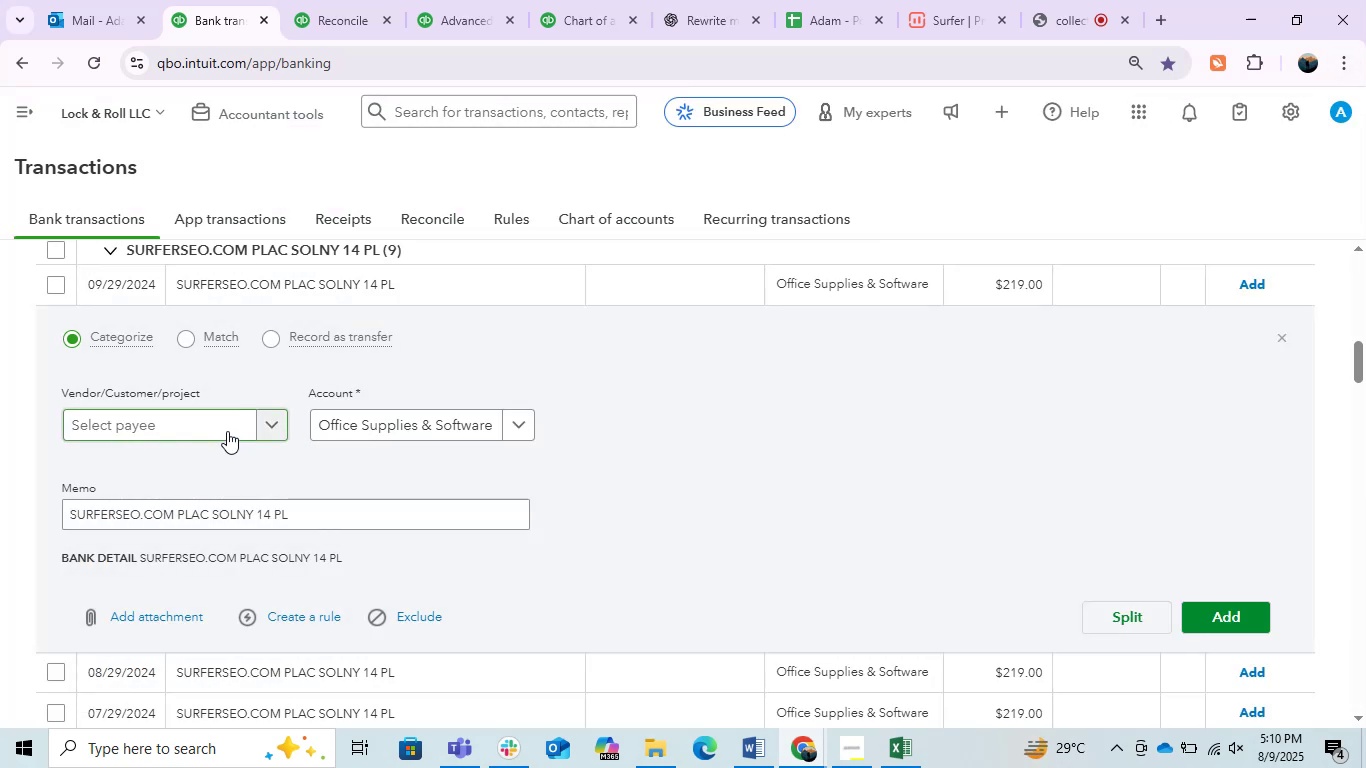 
left_click([211, 422])
 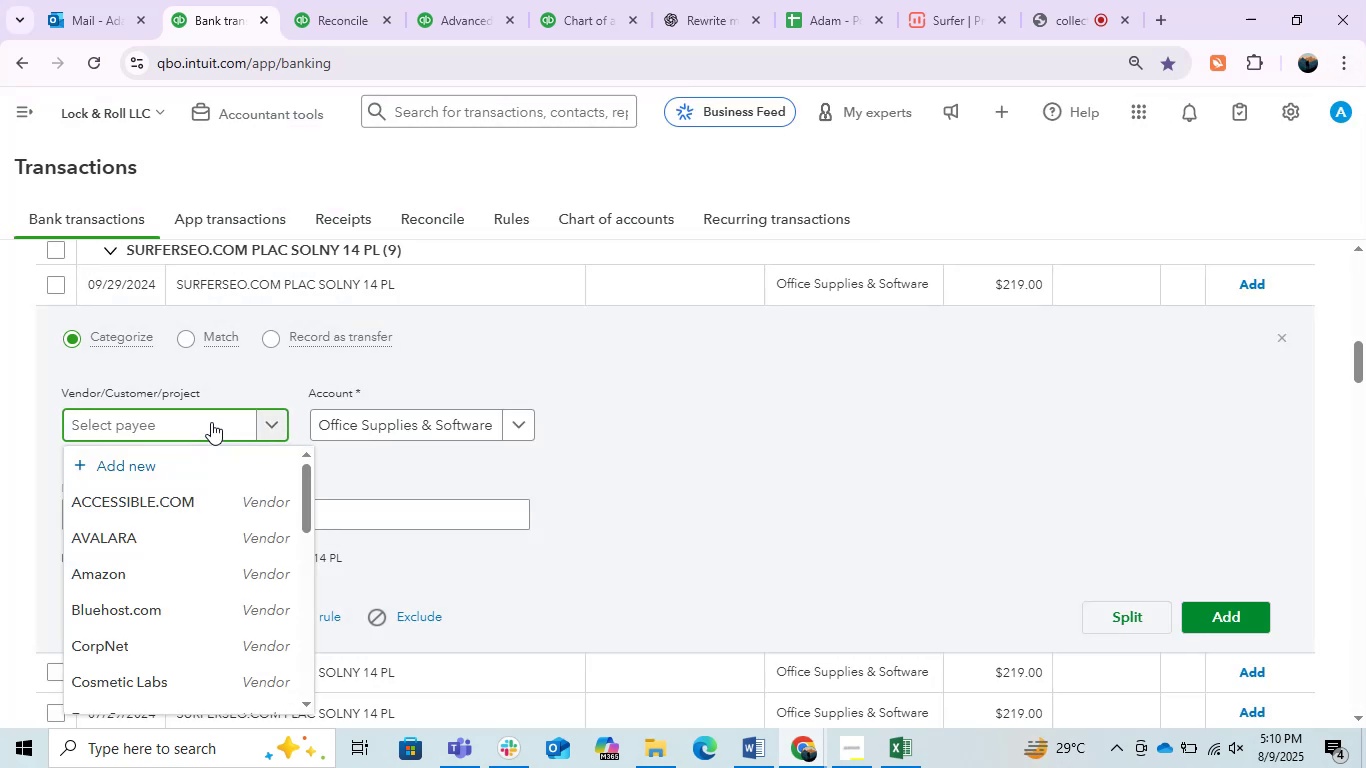 
key(Control+V)
 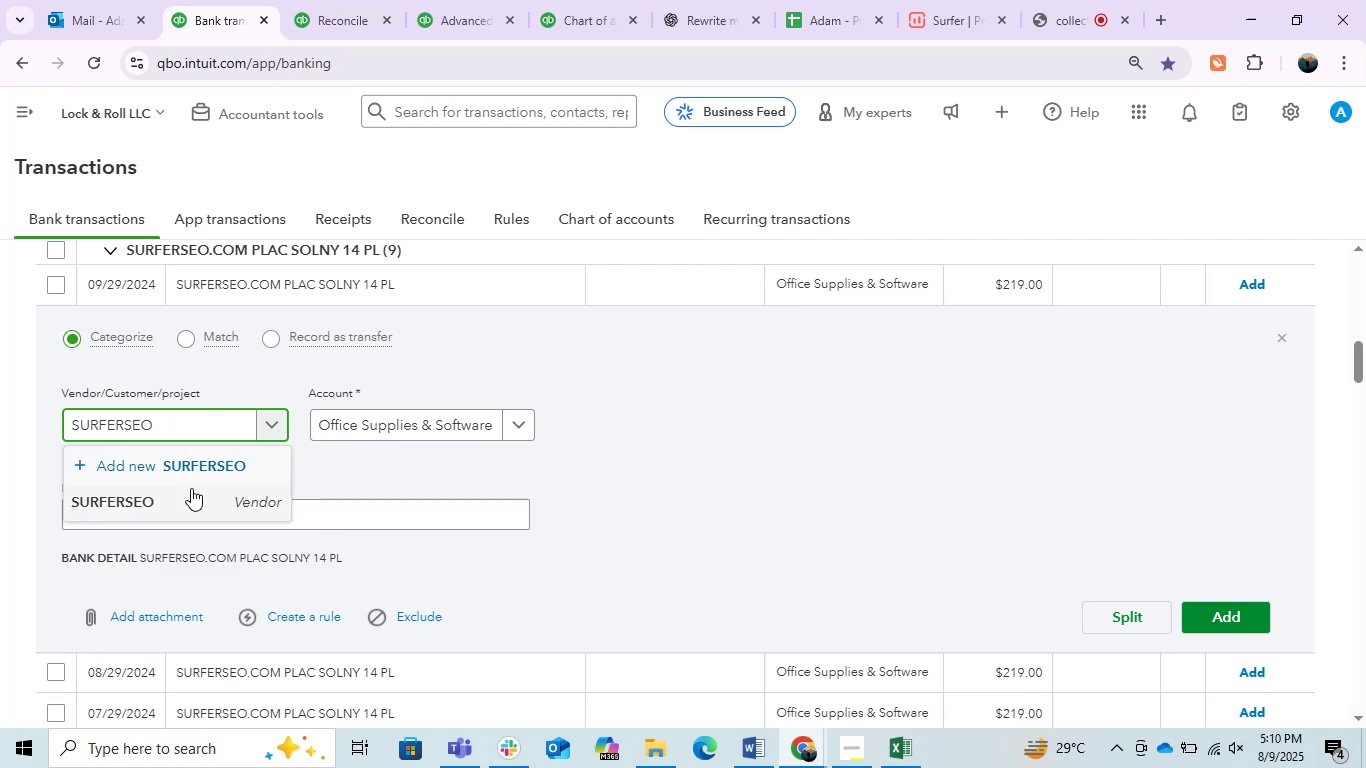 
left_click([179, 503])
 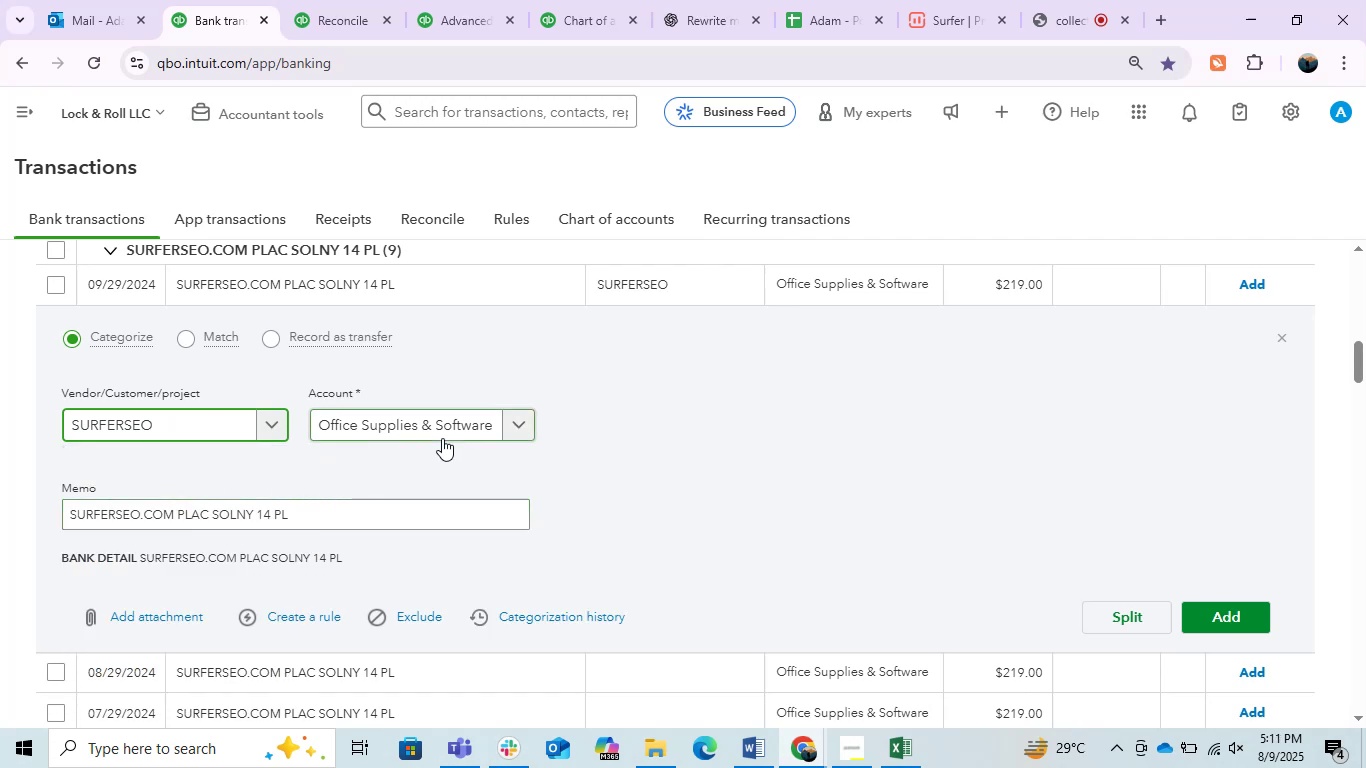 
left_click([420, 429])
 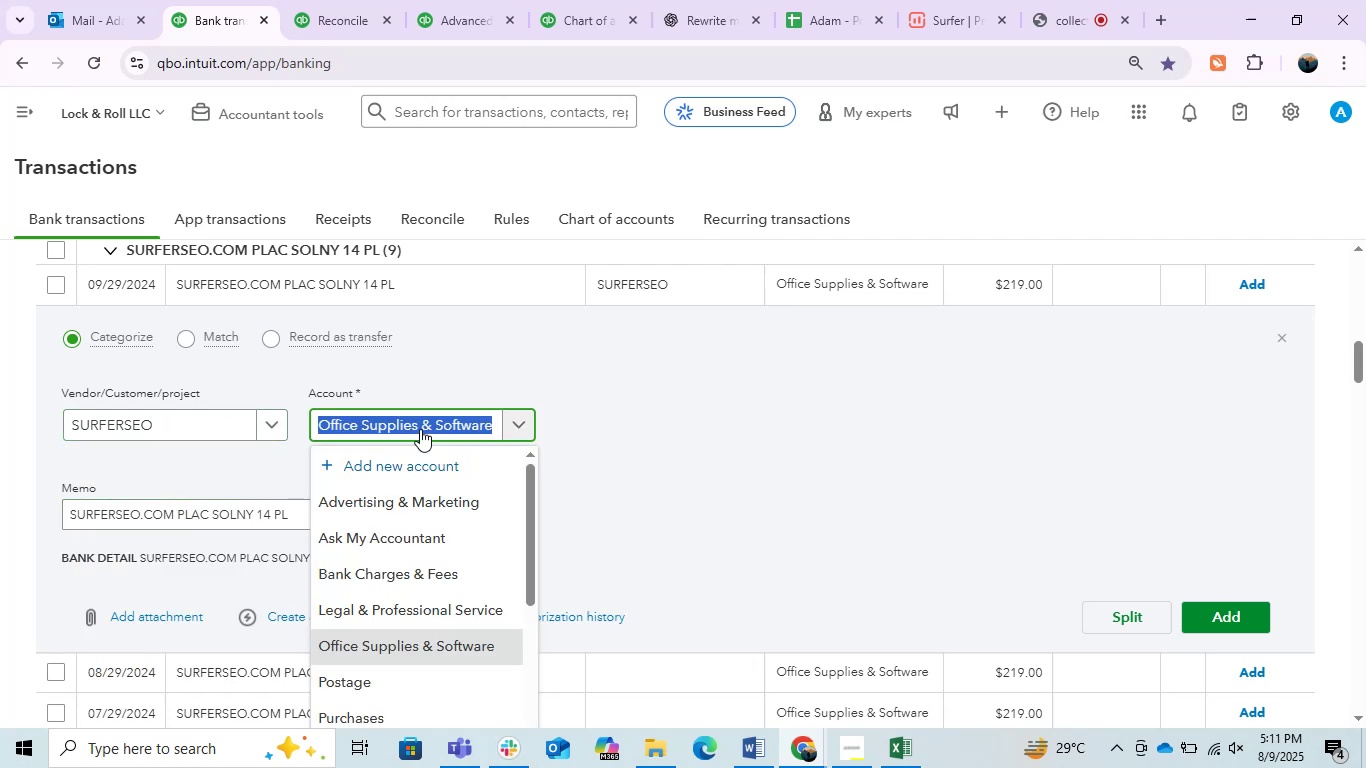 
type(adver)
 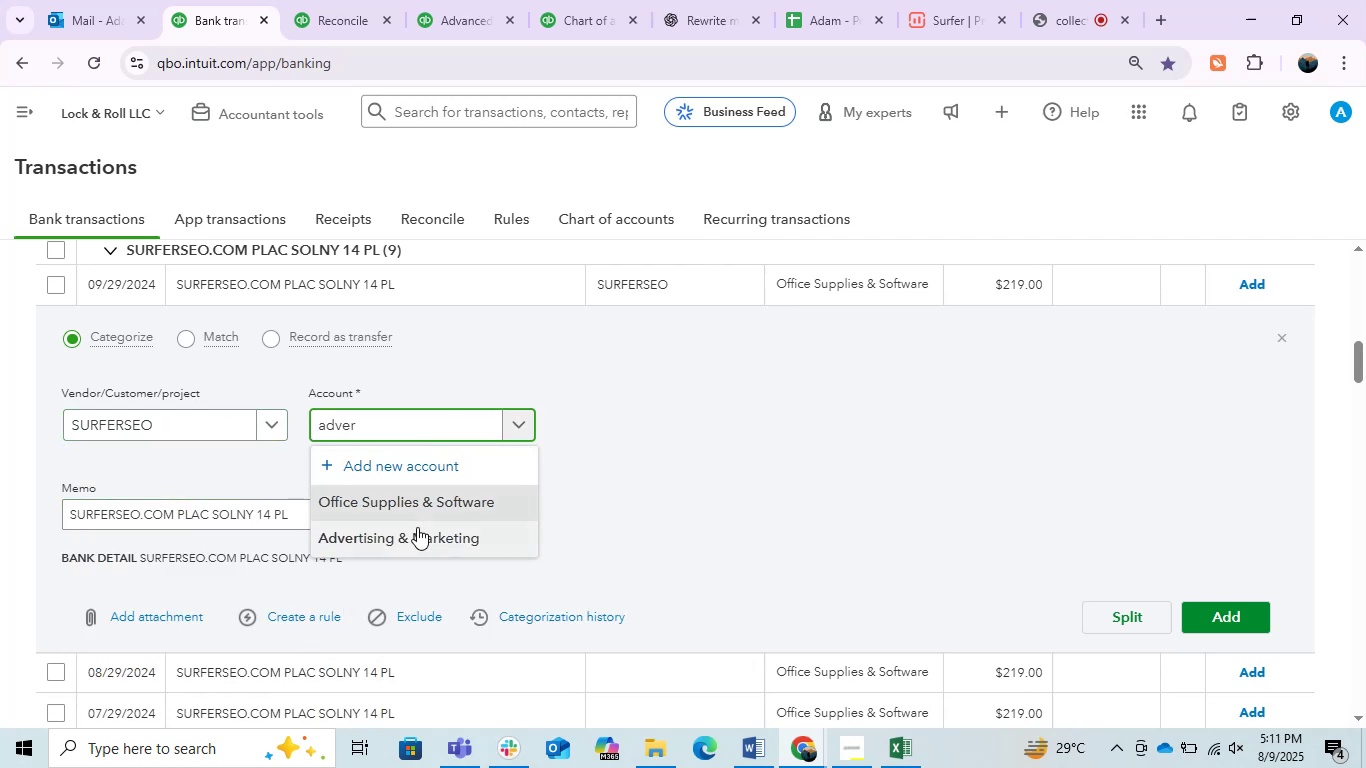 
left_click([417, 527])
 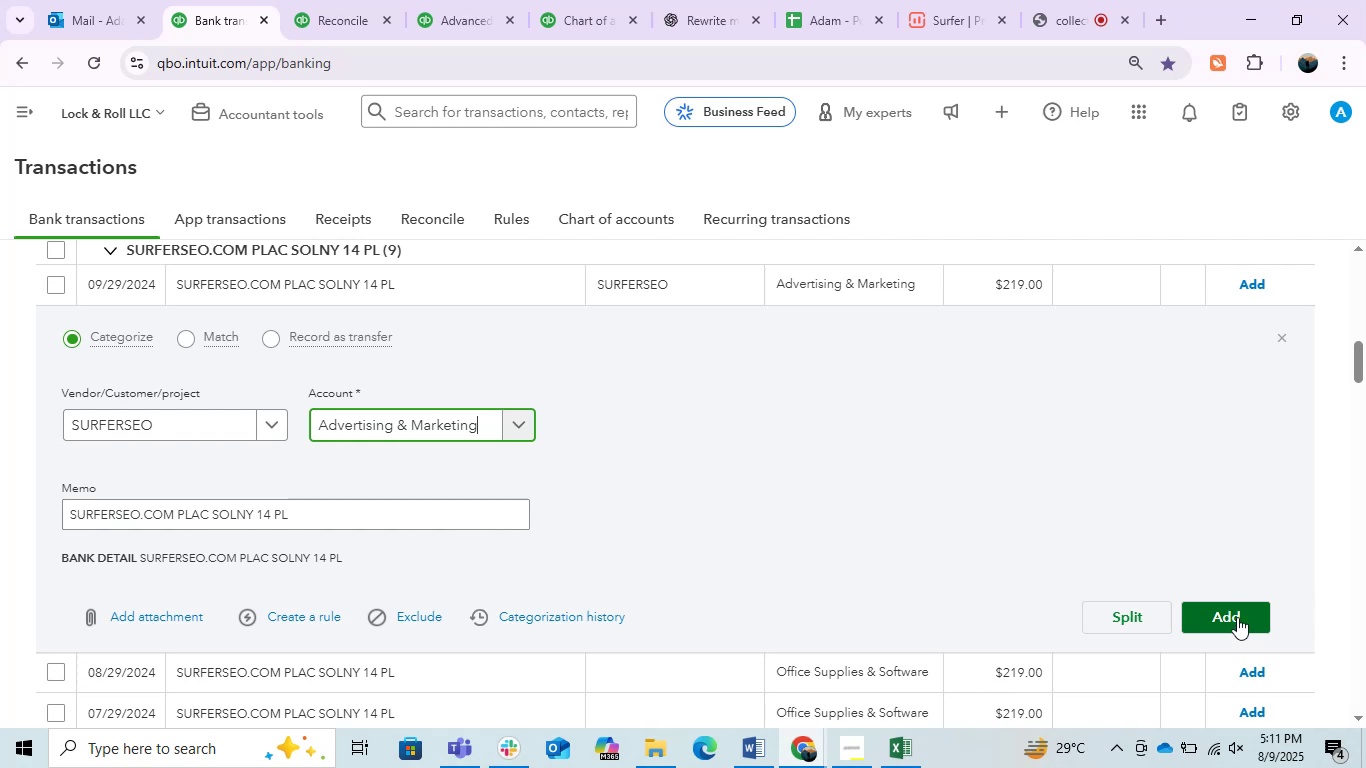 
left_click([1237, 616])
 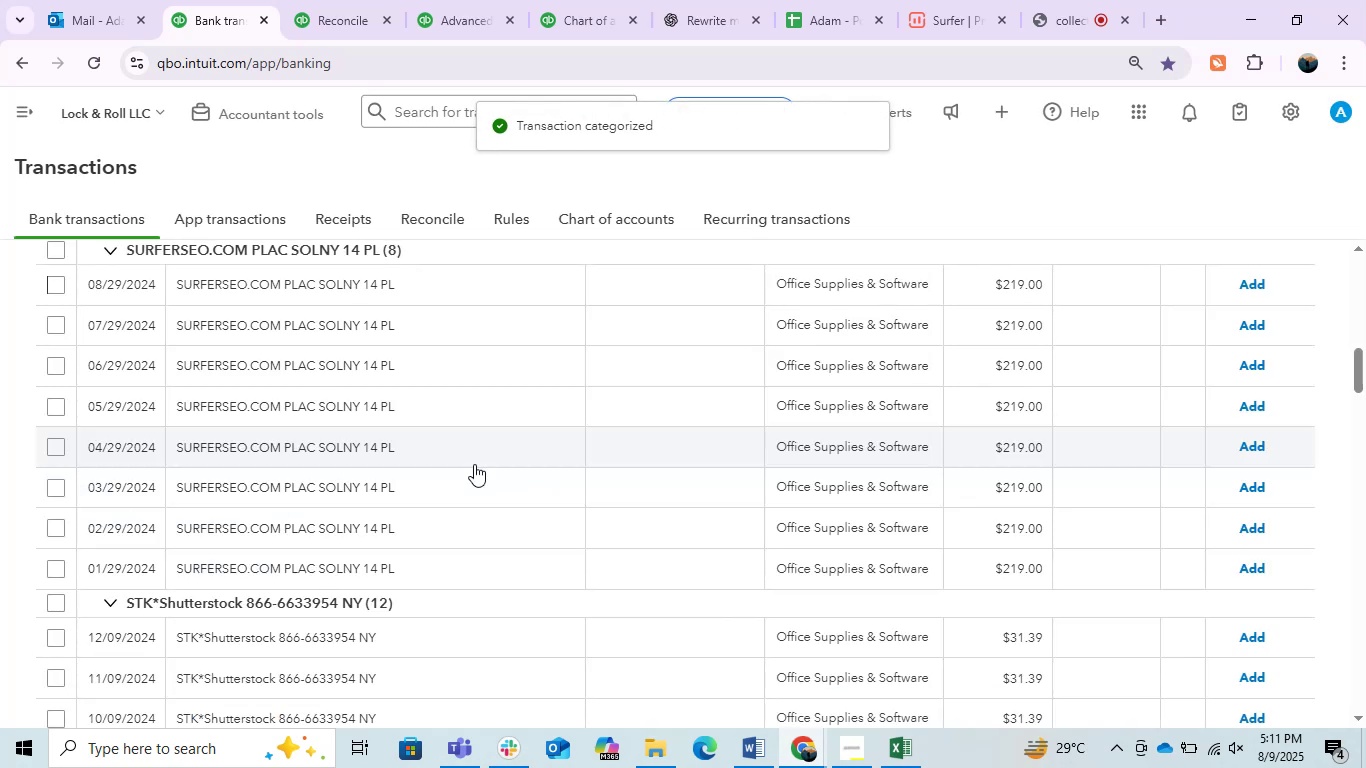 
wait(10.09)
 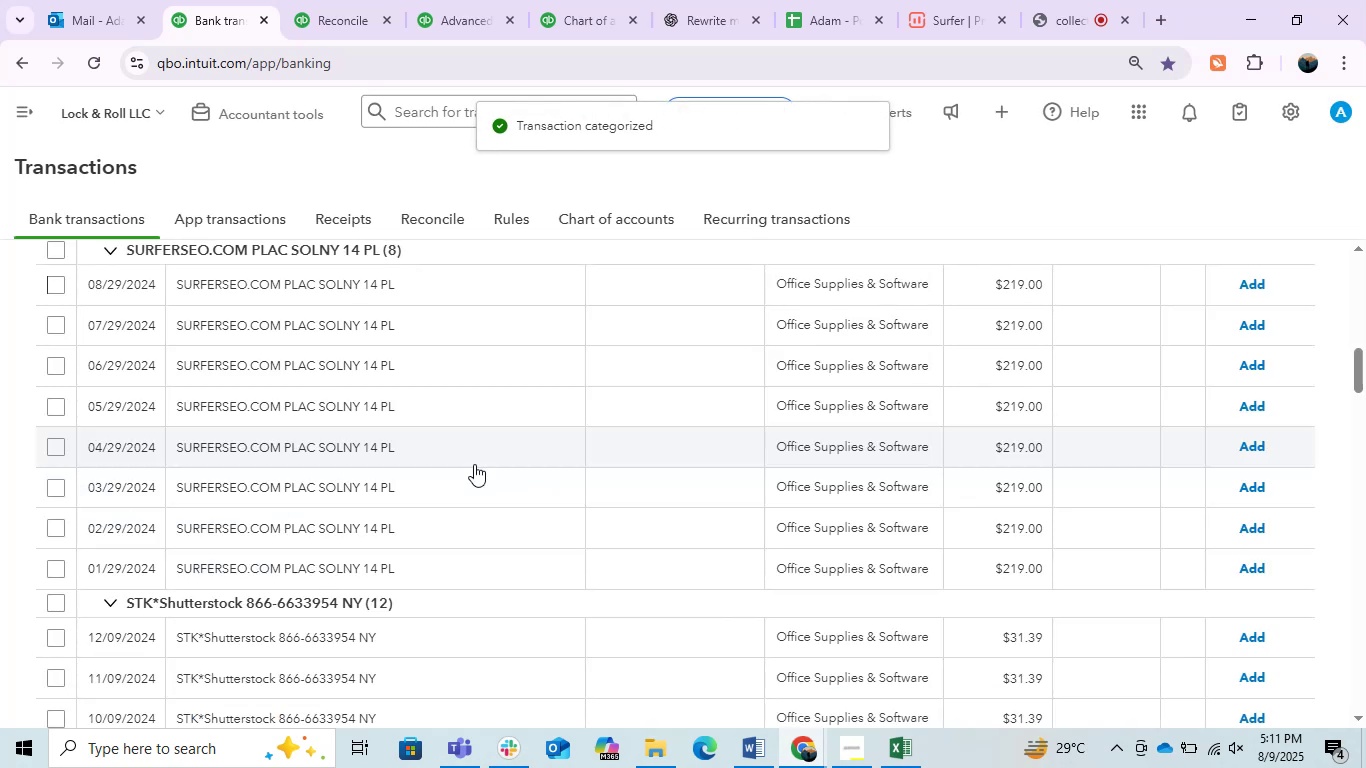 
left_click([434, 290])
 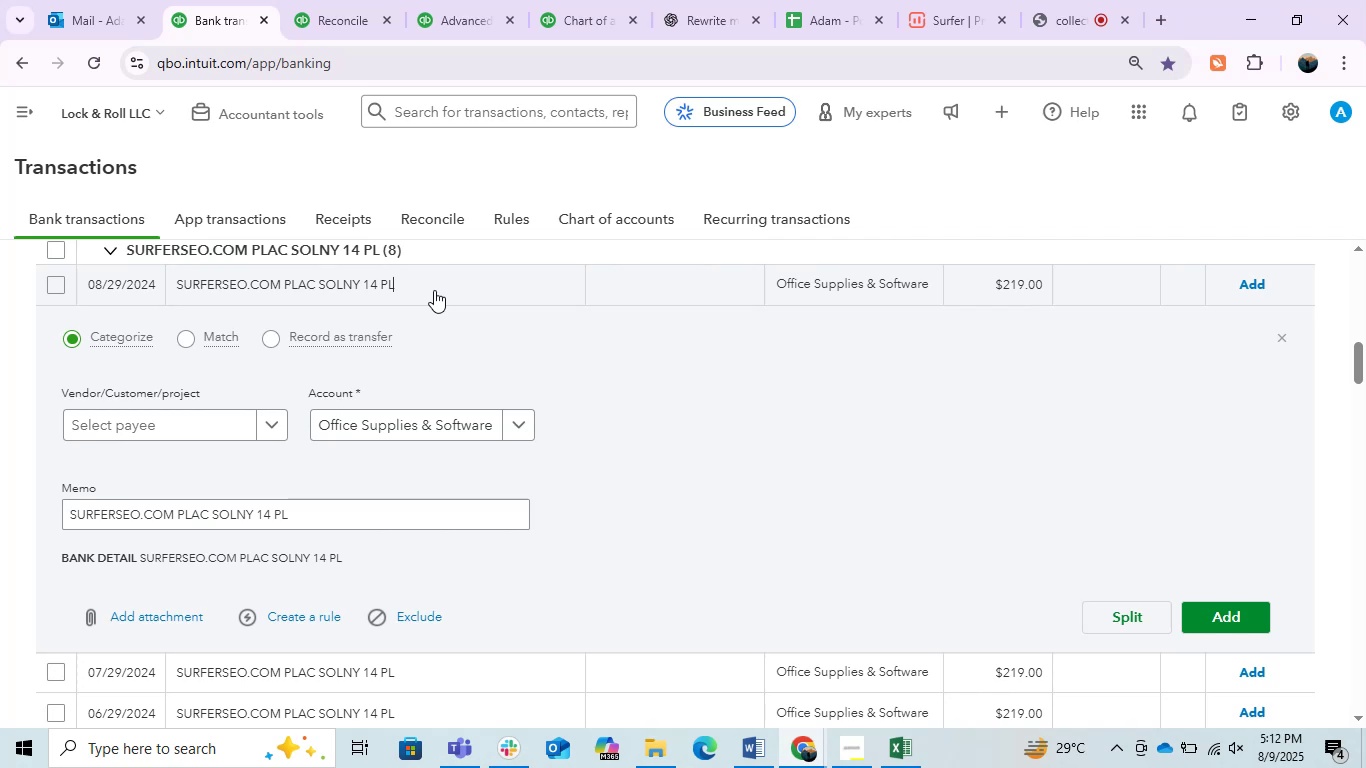 
wait(48.51)
 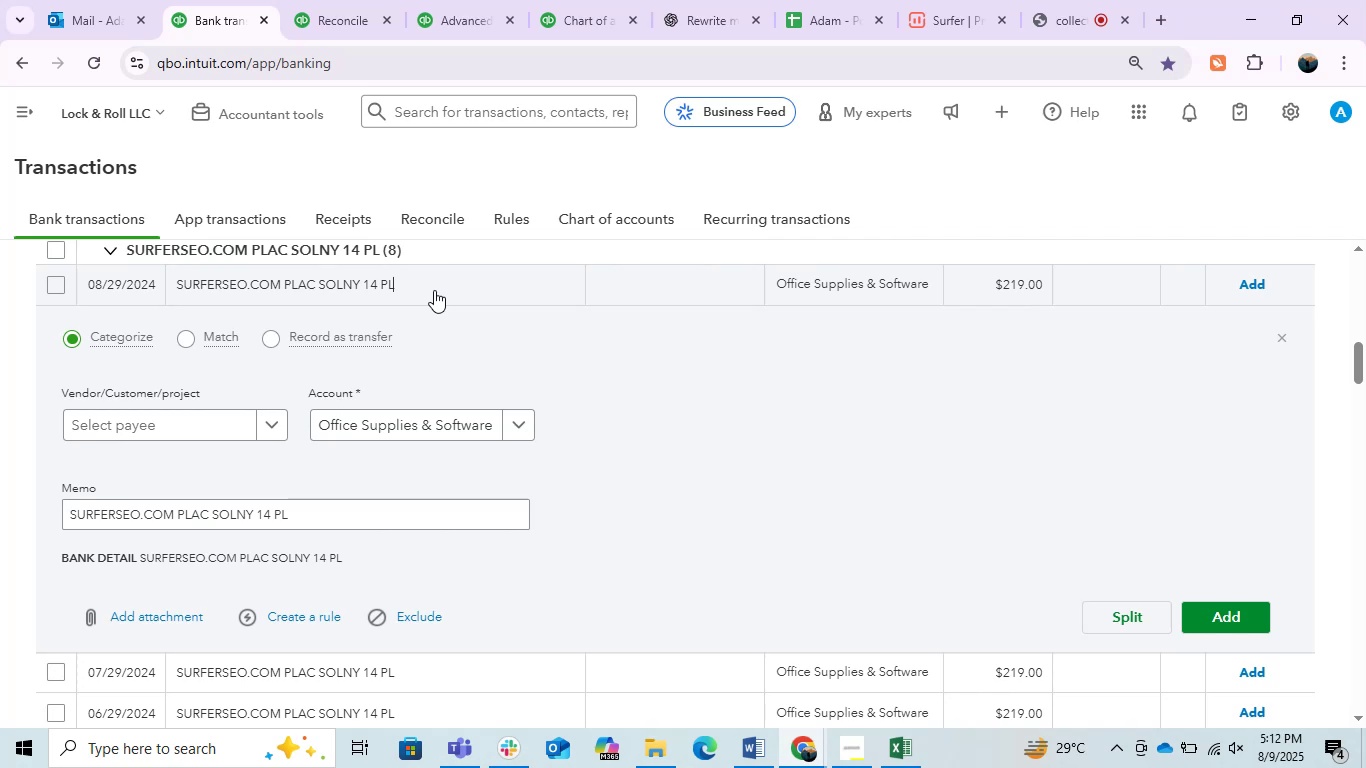 
left_click([167, 433])
 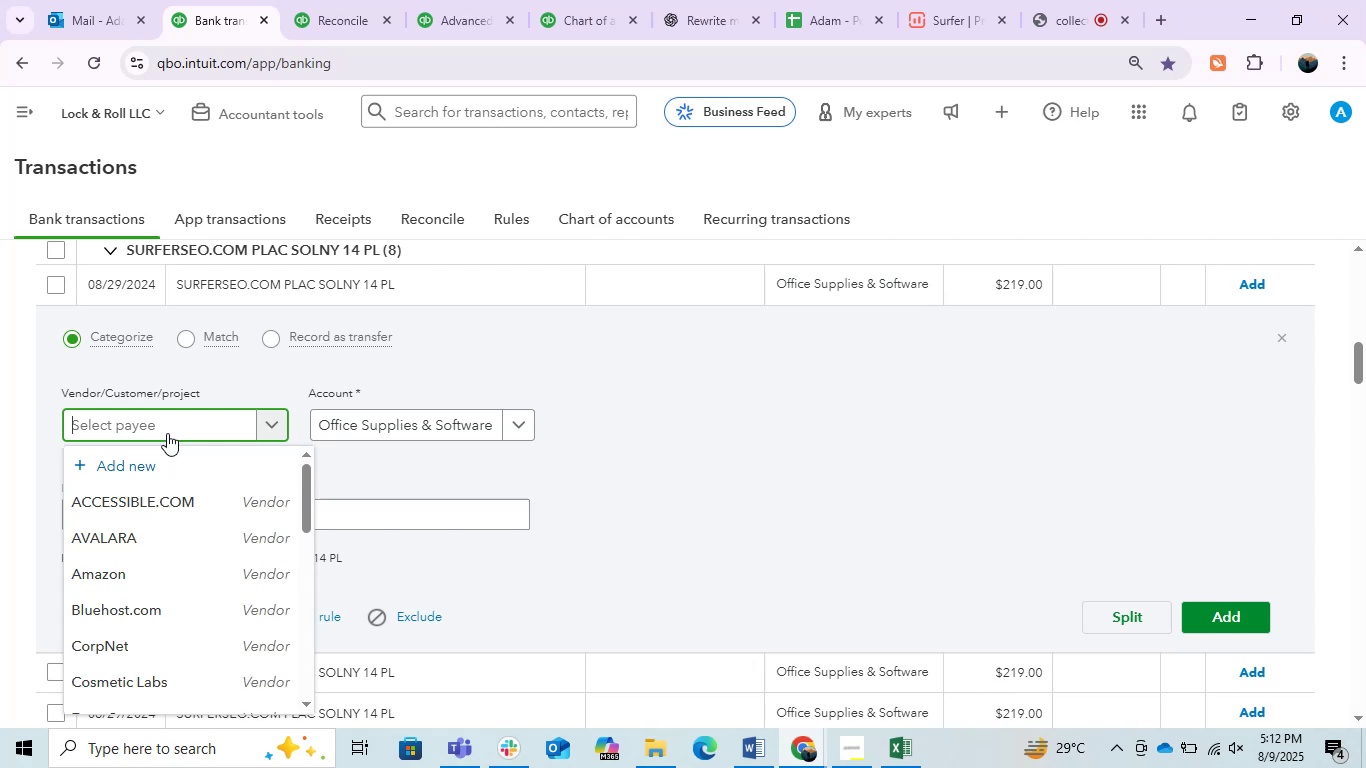 
scroll: coordinate [170, 529], scroll_direction: down, amount: 3.0
 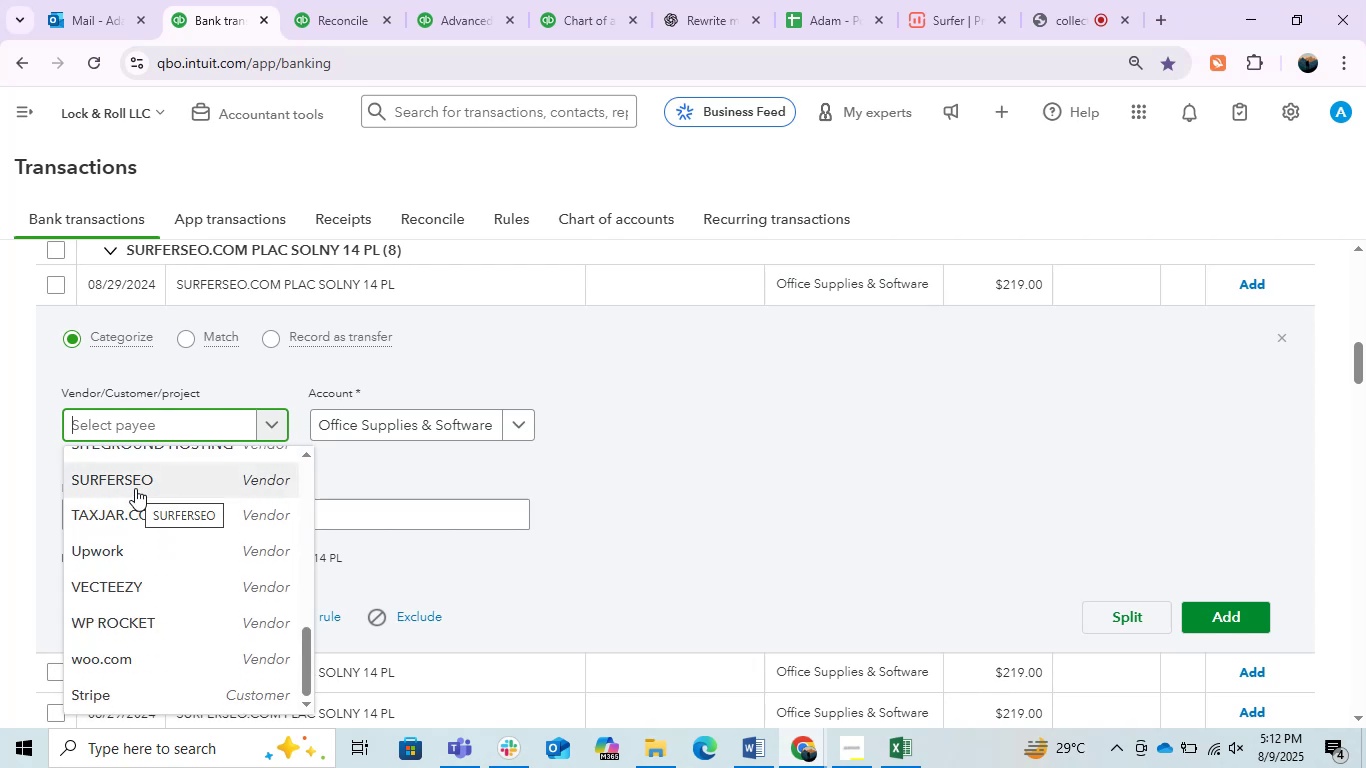 
left_click([135, 488])
 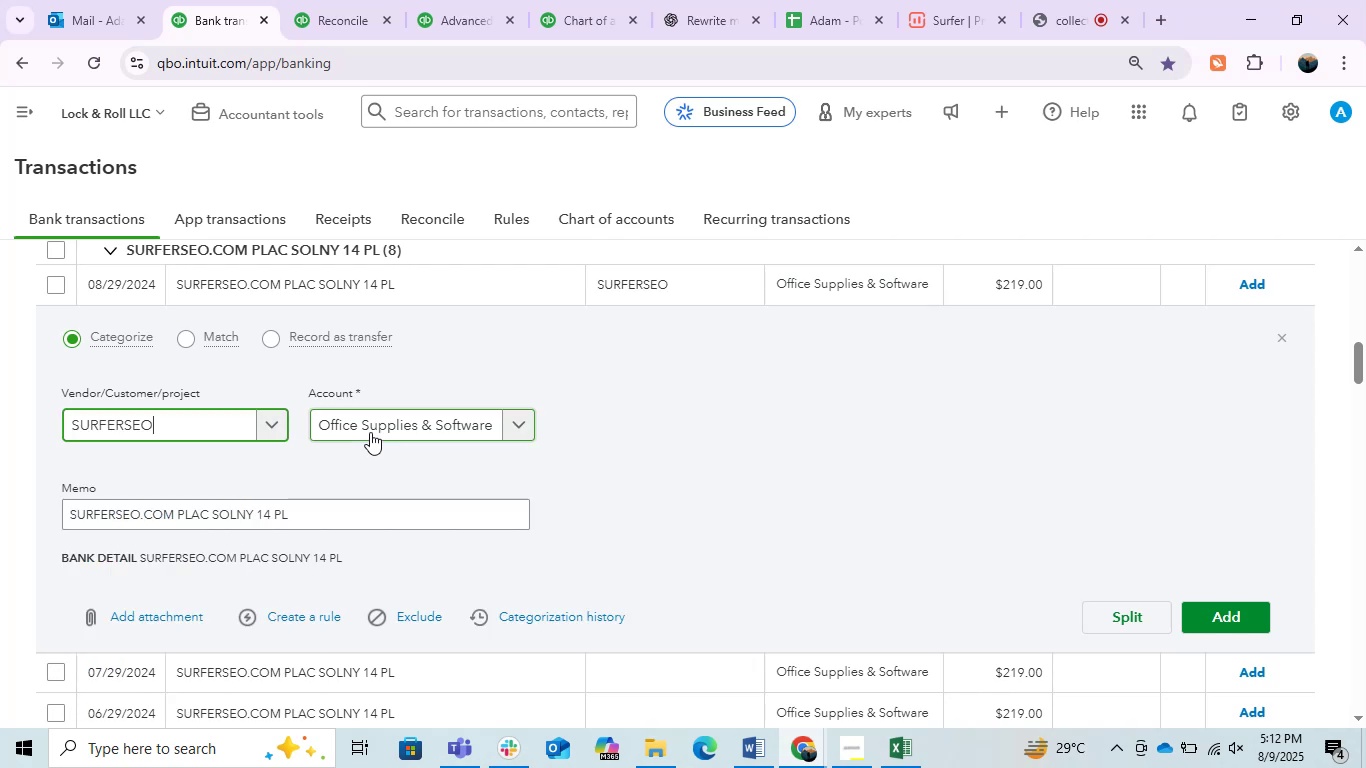 
left_click([370, 432])
 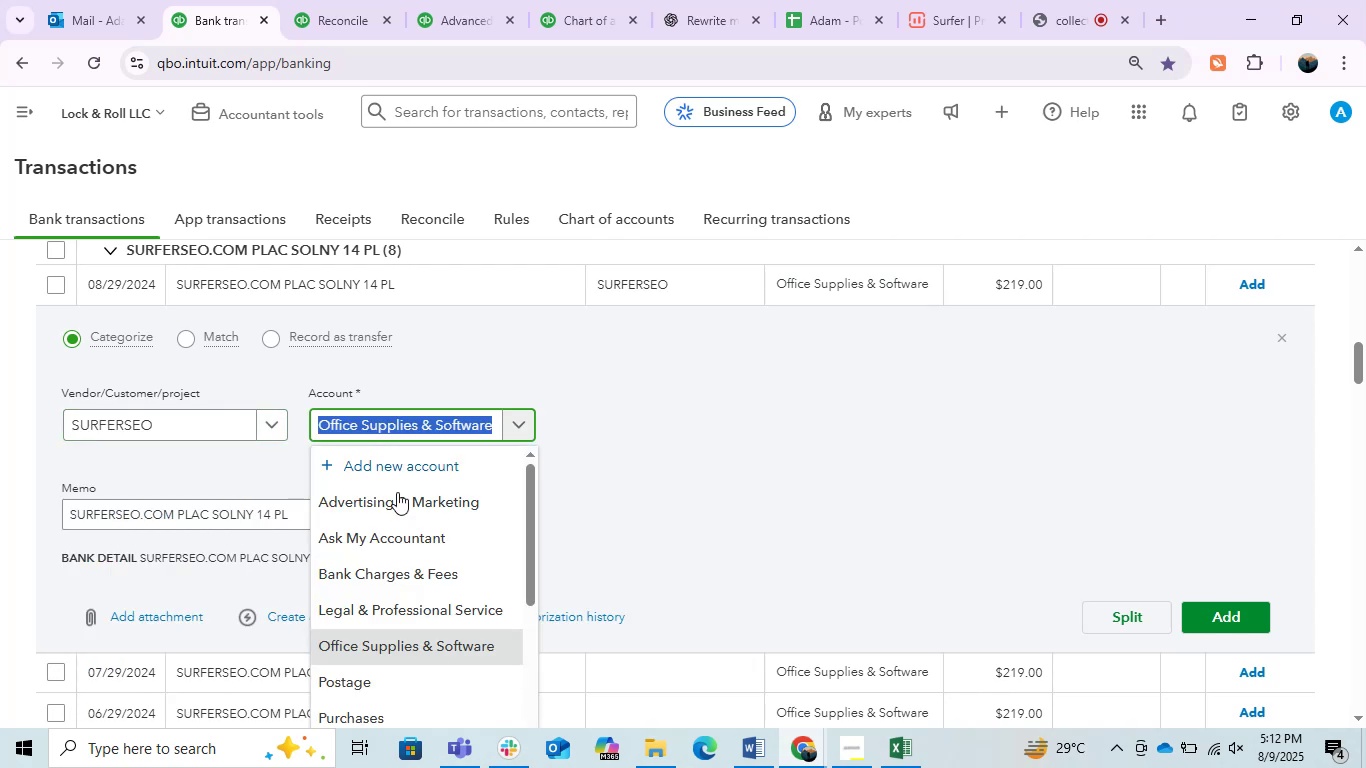 
left_click([405, 512])
 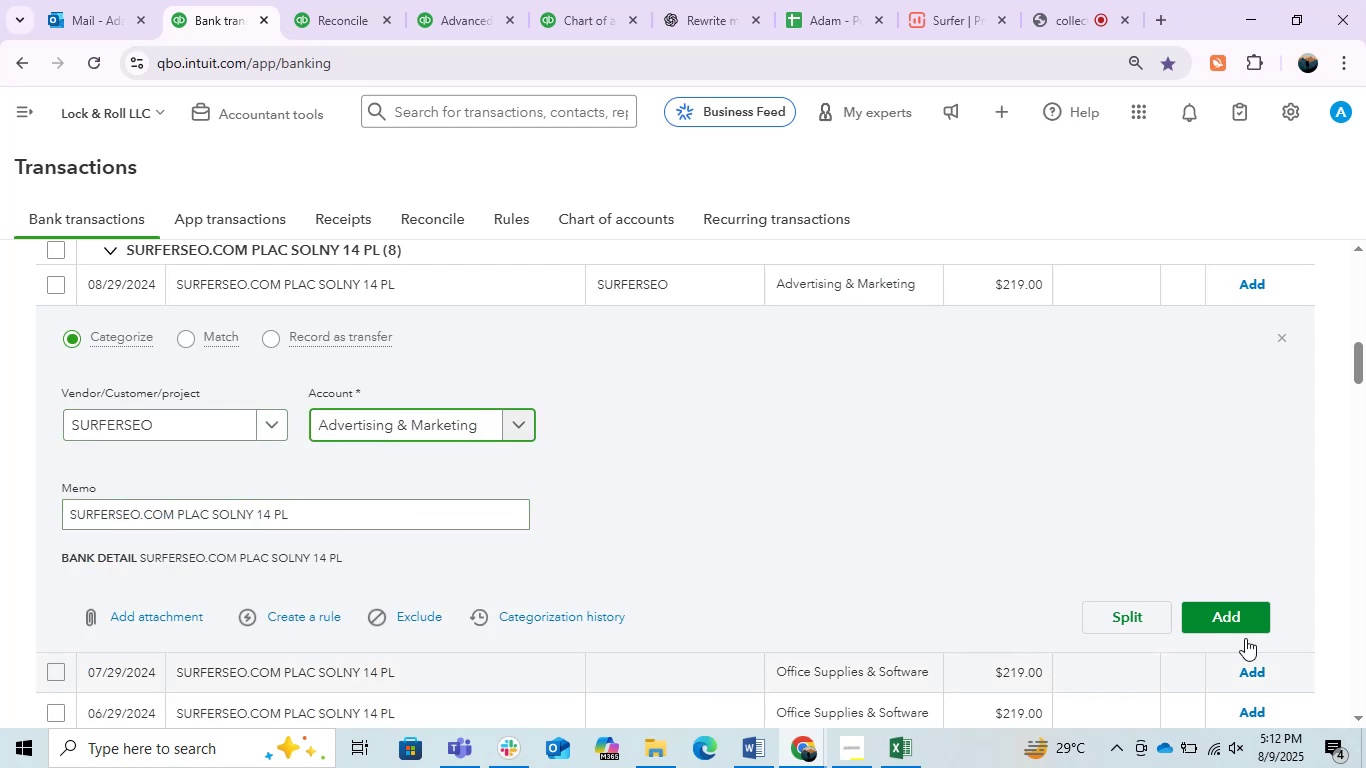 
left_click([1217, 617])
 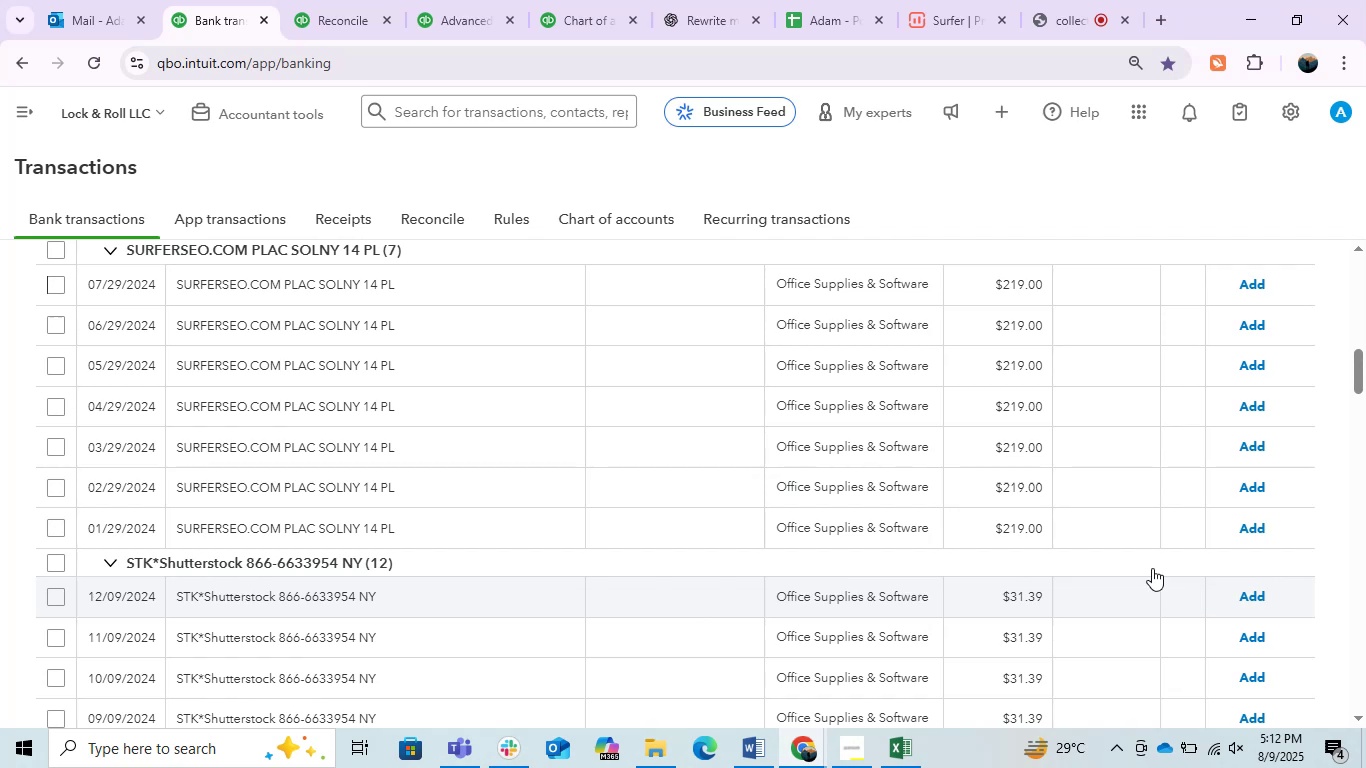 
wait(31.94)
 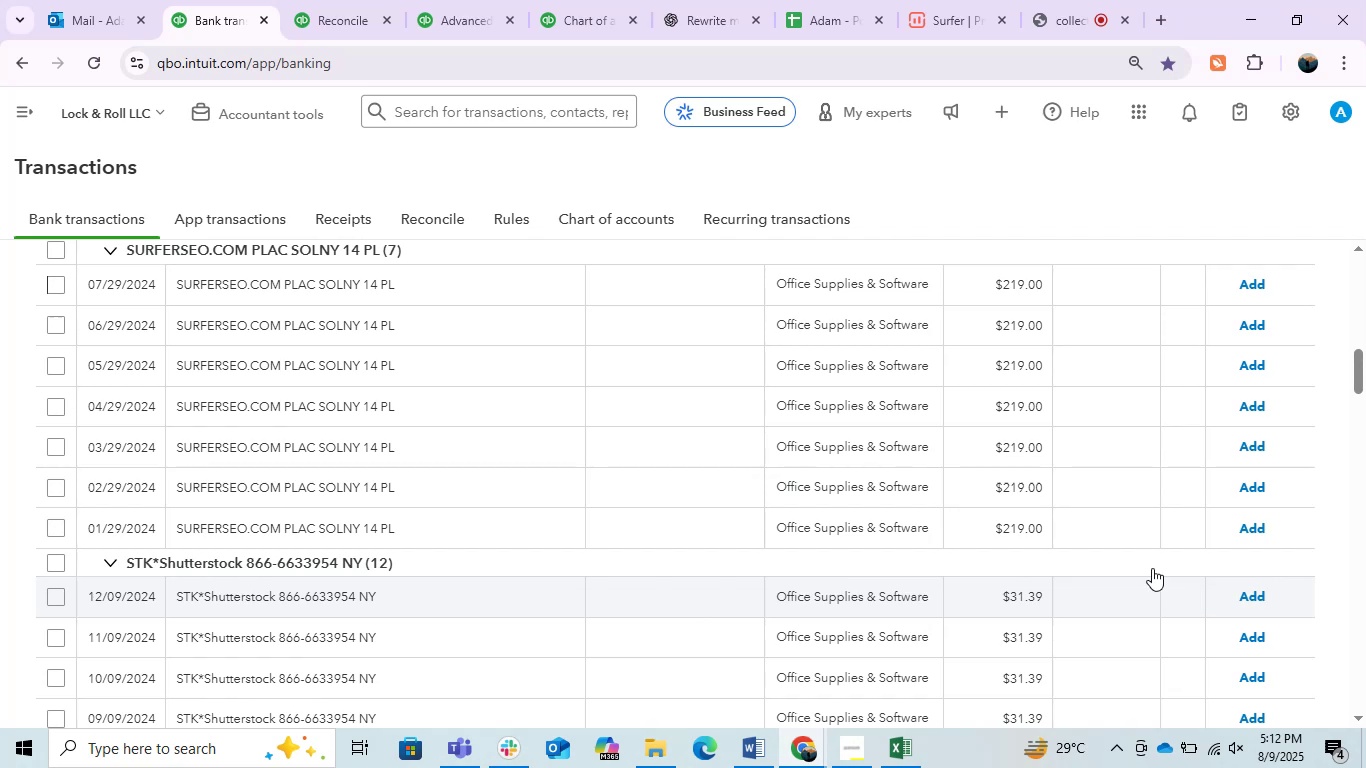 
left_click([361, 294])
 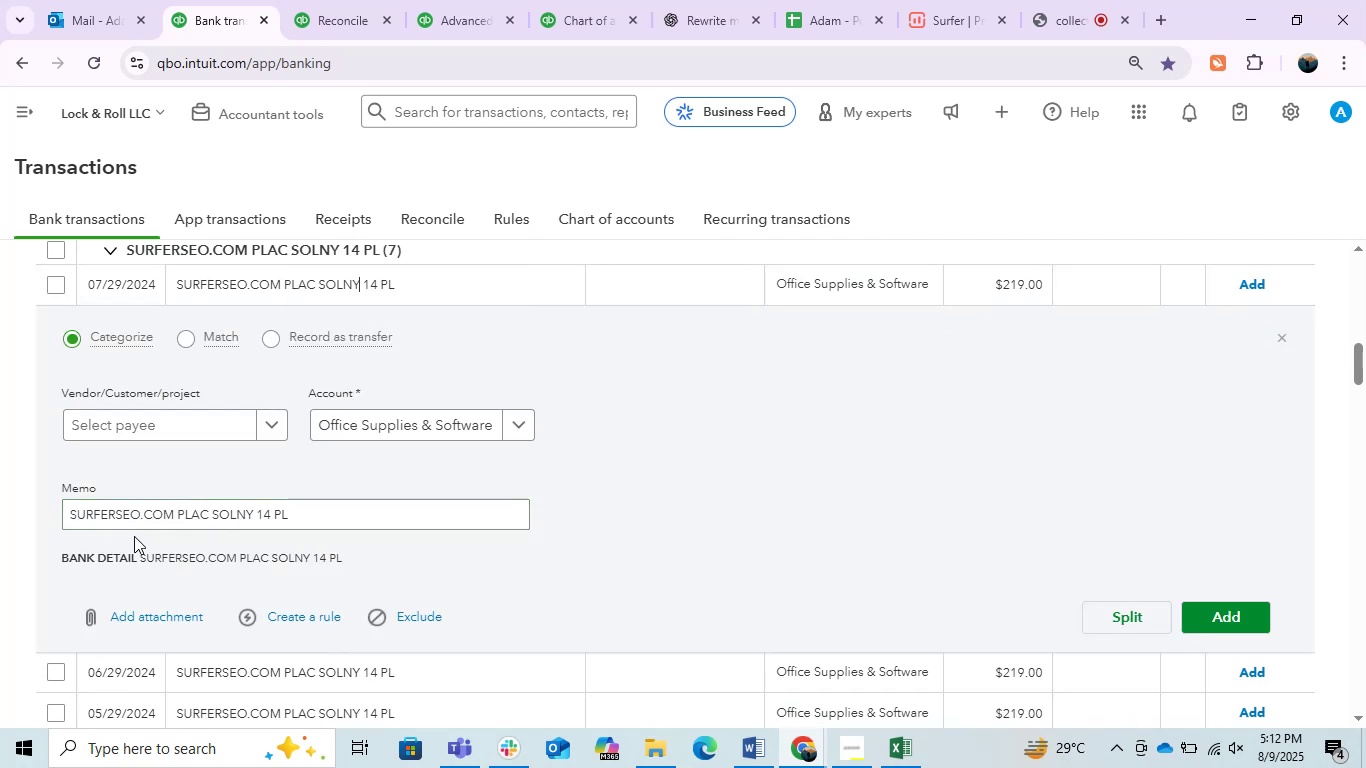 
left_click_drag(start_coordinate=[137, 519], to_coordinate=[44, 519])
 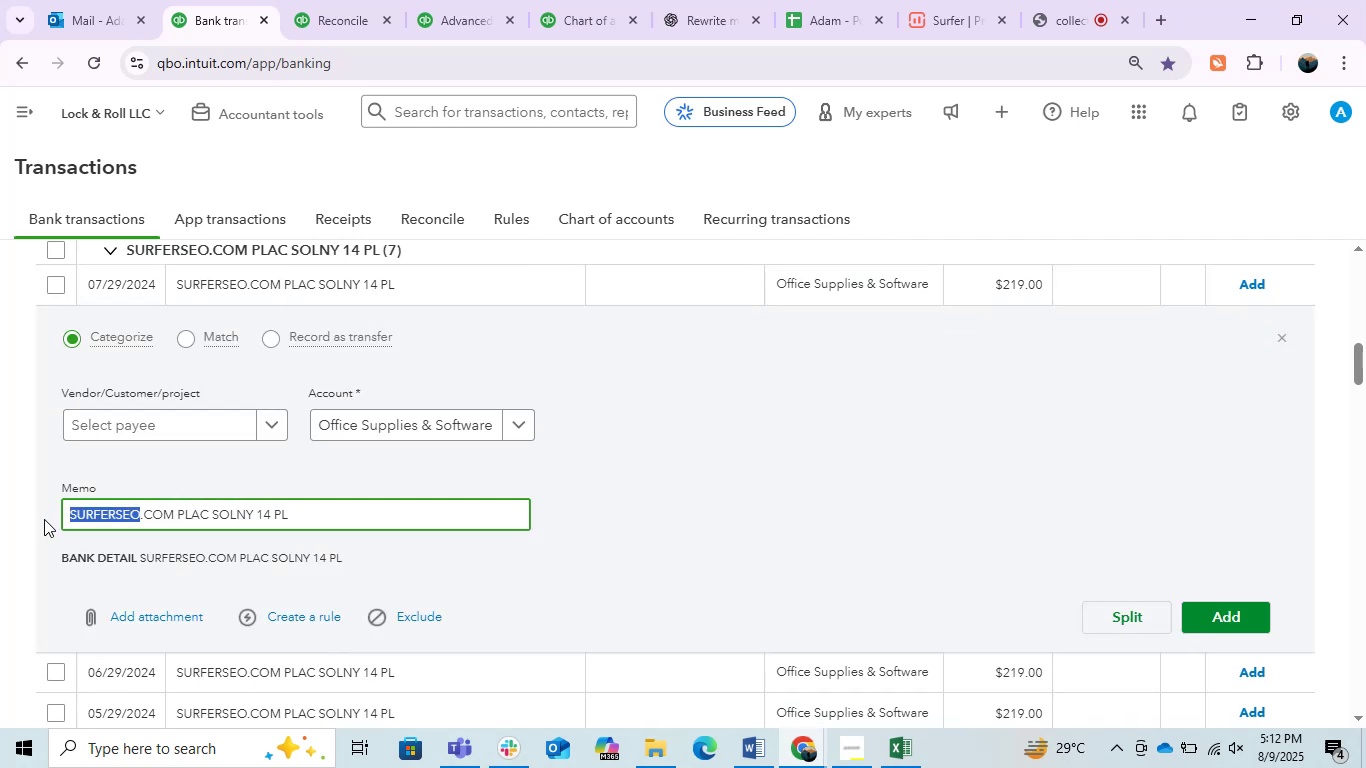 
key(Control+C)
 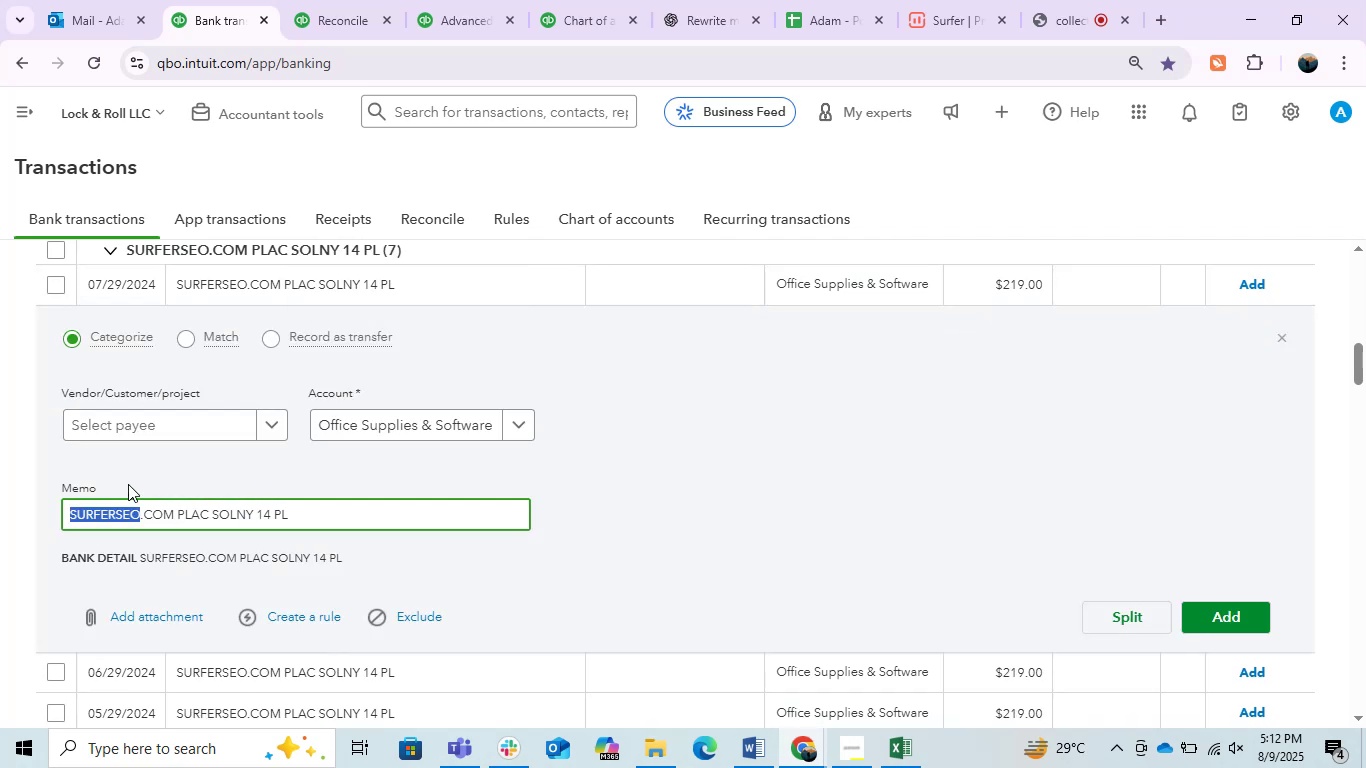 
key(Control+C)
 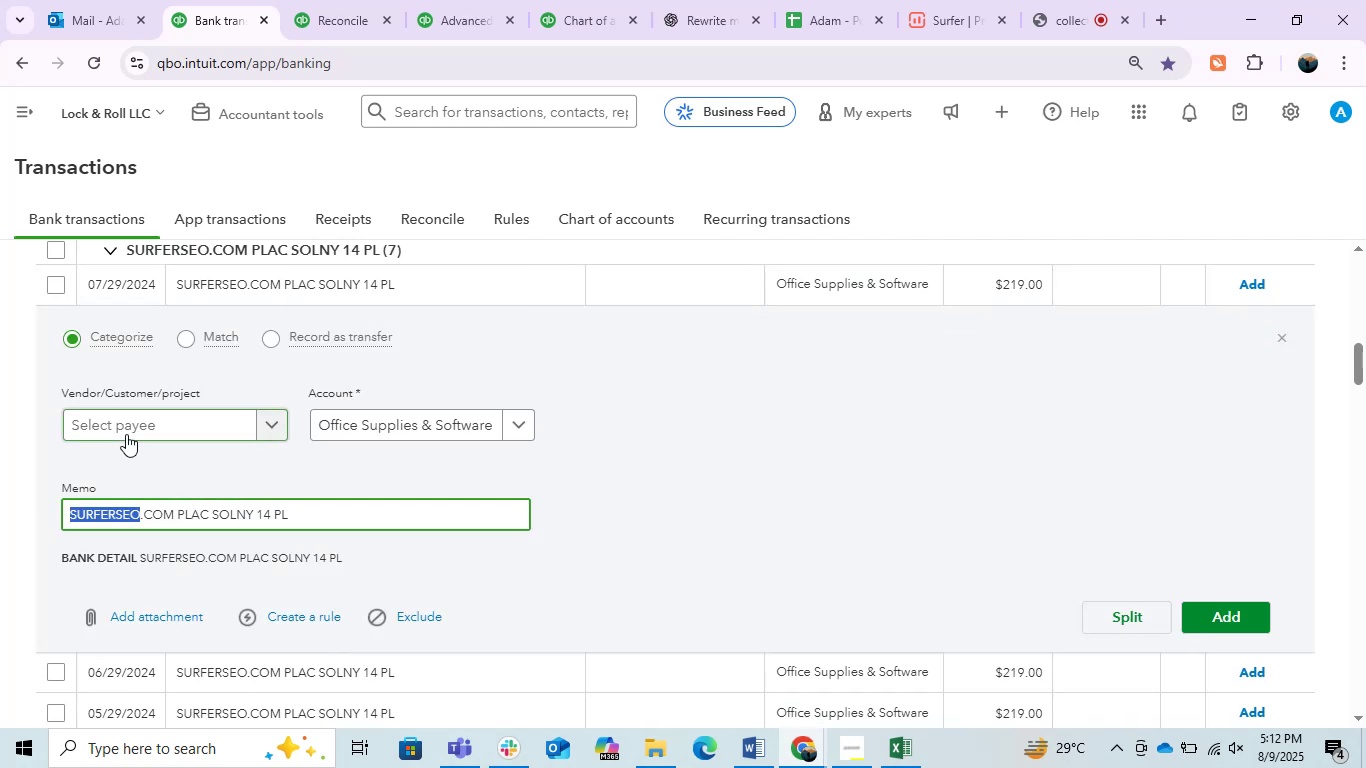 
left_click([126, 434])
 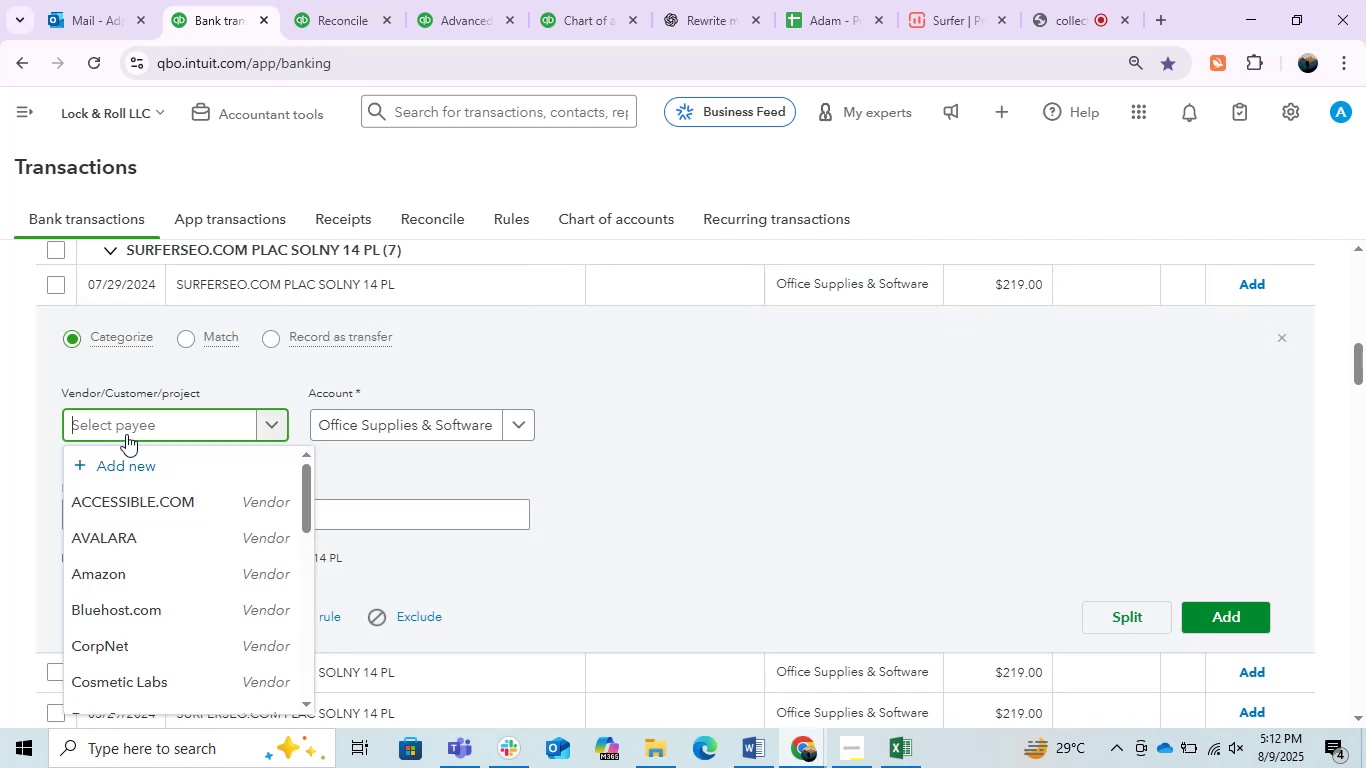 
key(Control+V)
 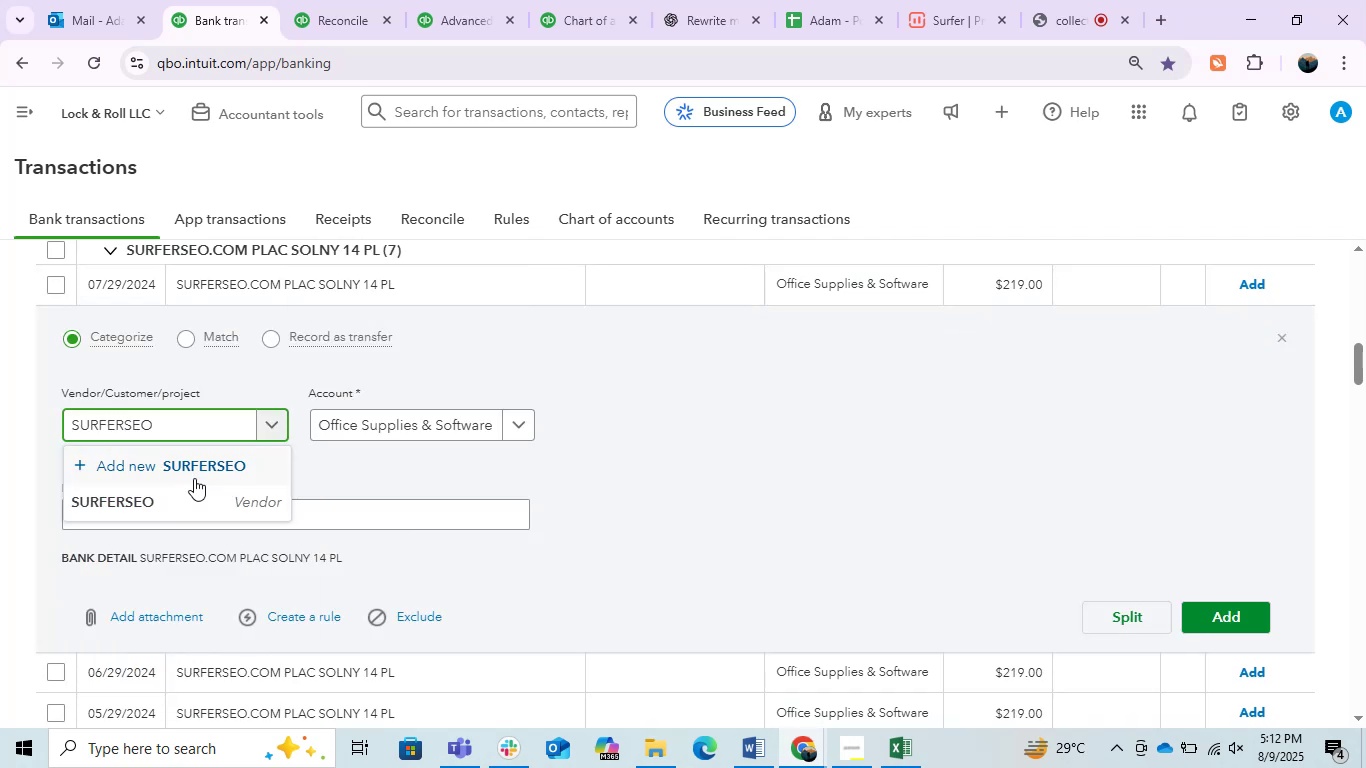 
left_click([158, 497])
 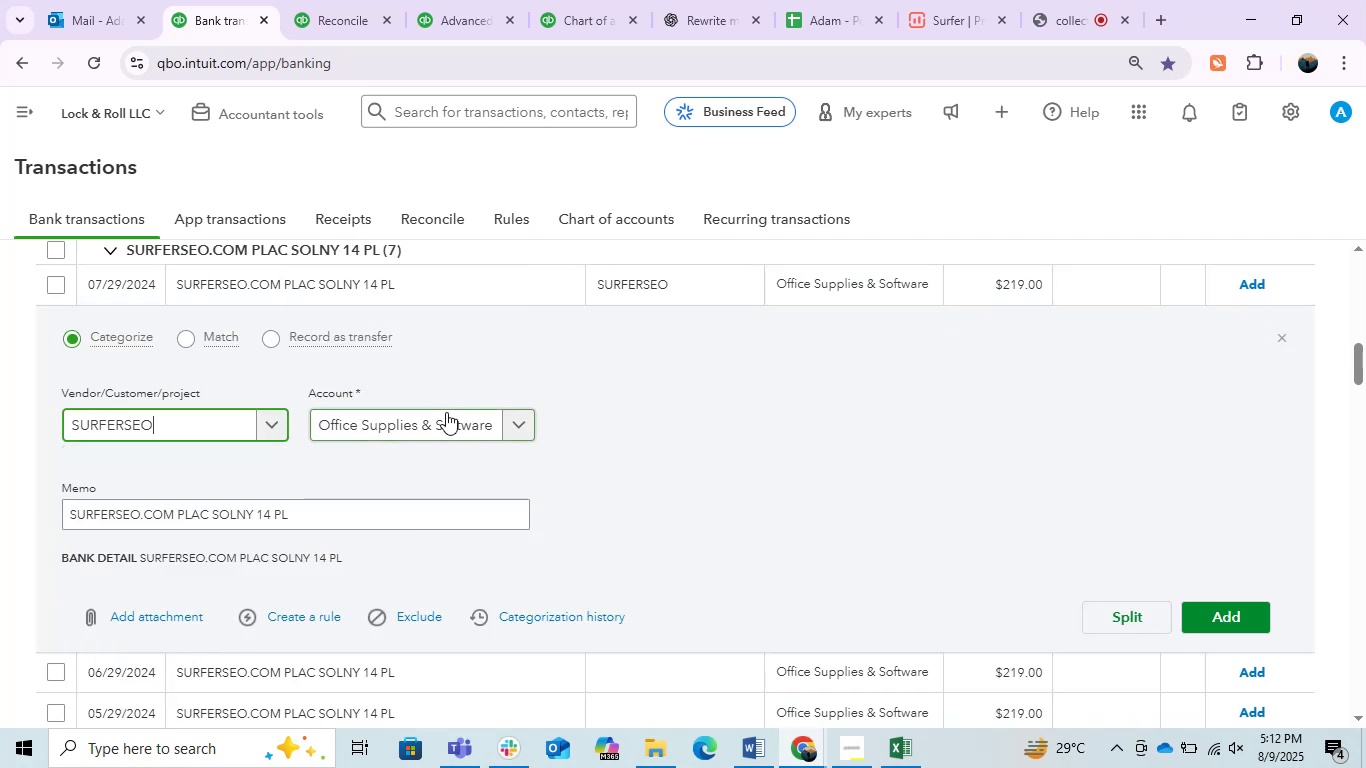 
left_click([431, 421])
 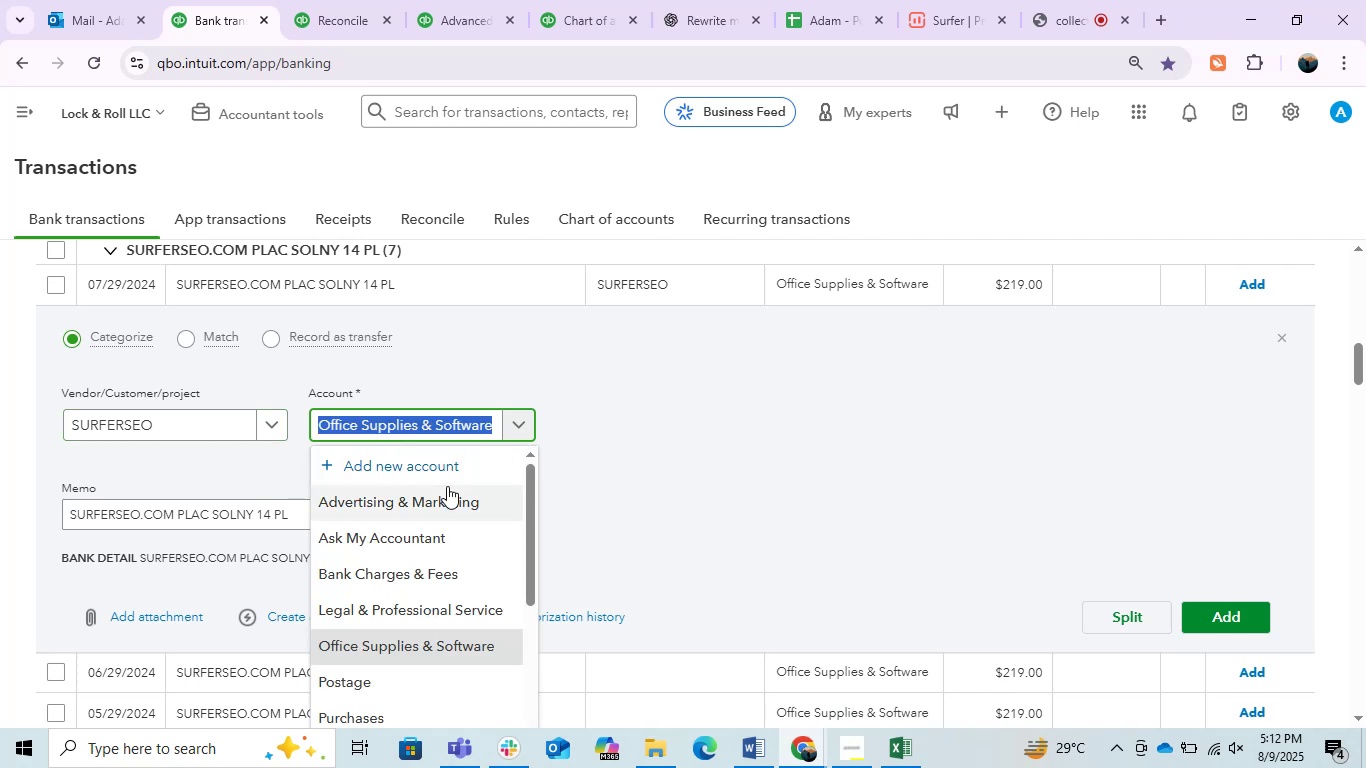 
left_click([435, 503])
 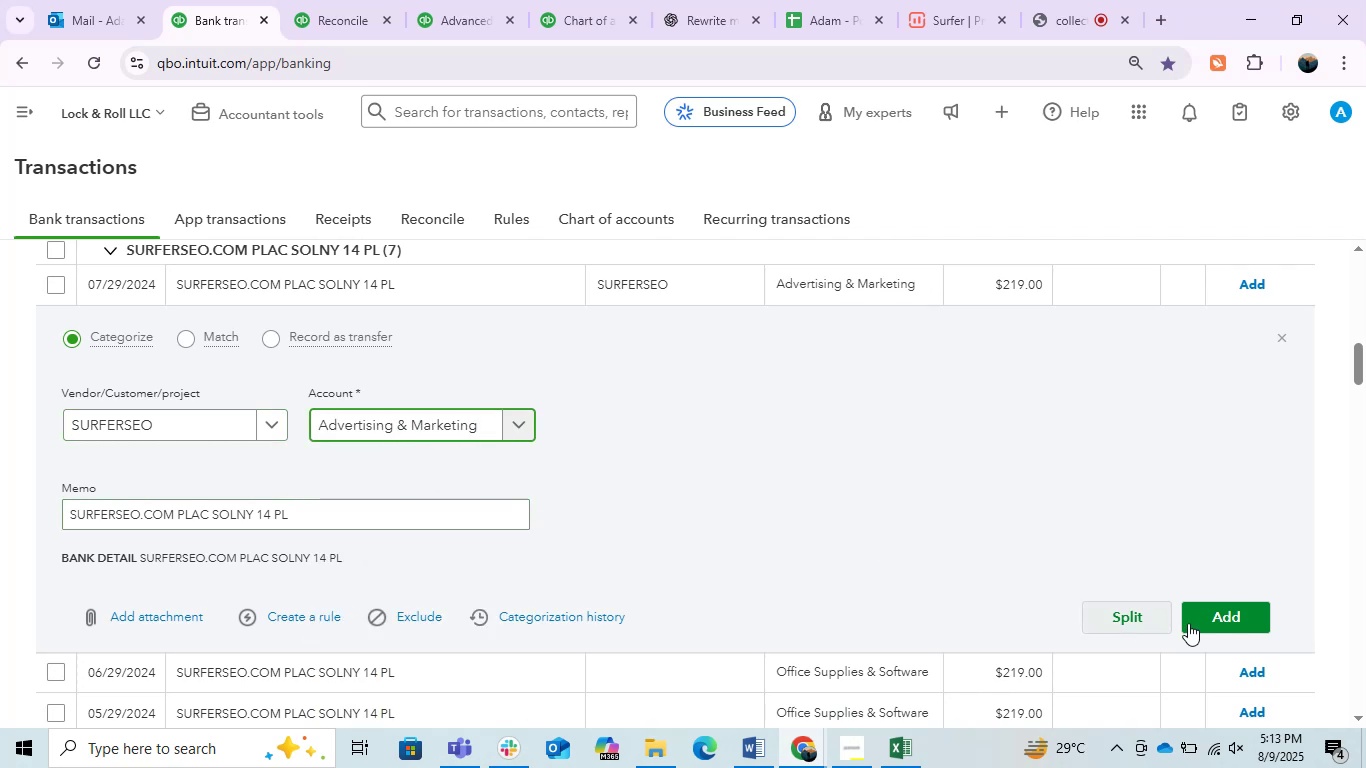 
left_click([1202, 621])
 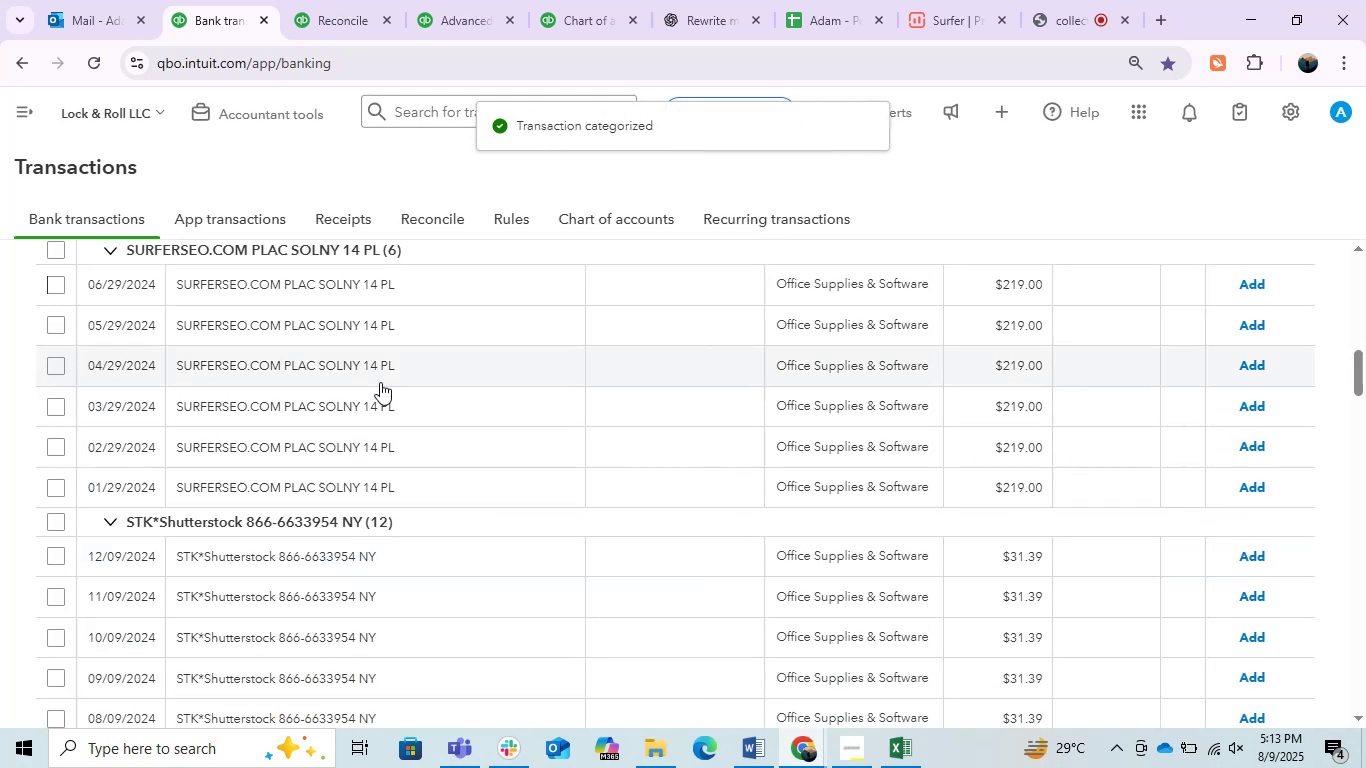 
wait(6.67)
 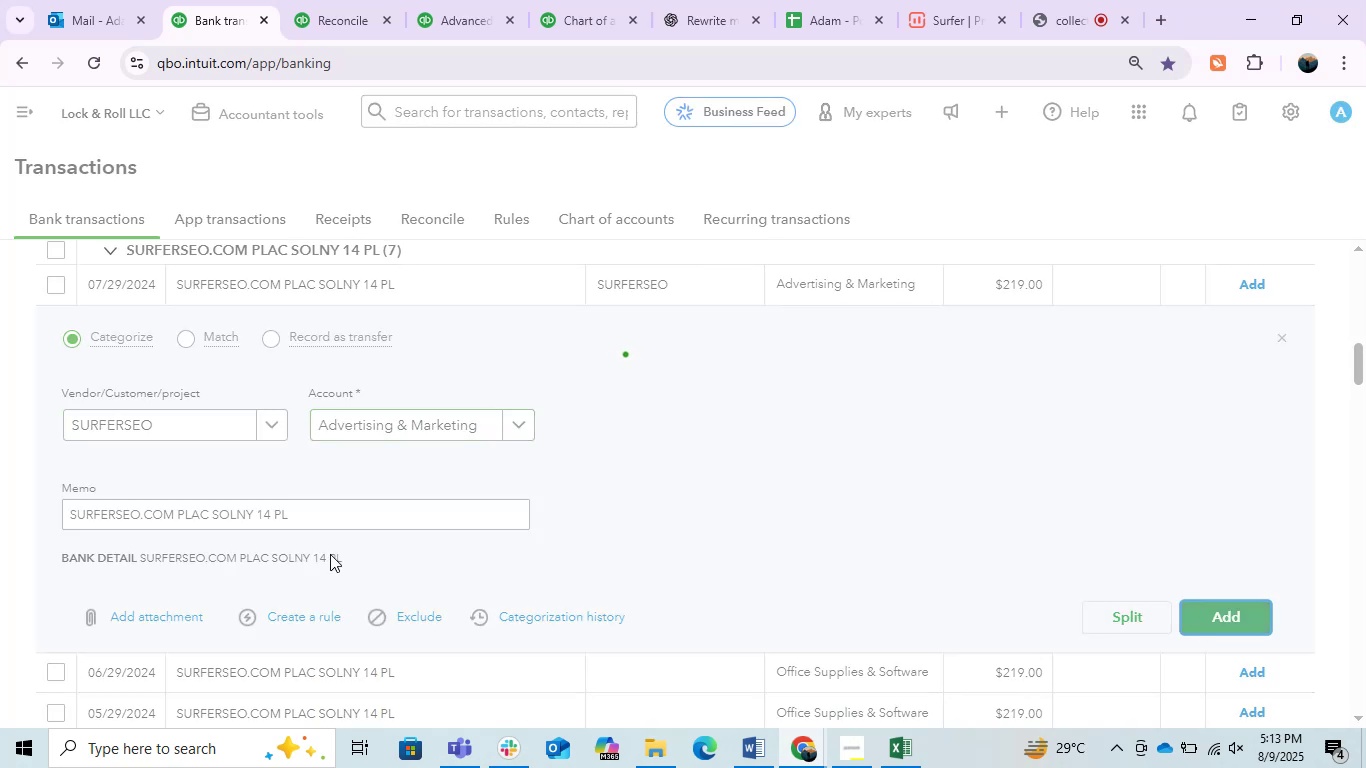 
left_click([442, 277])
 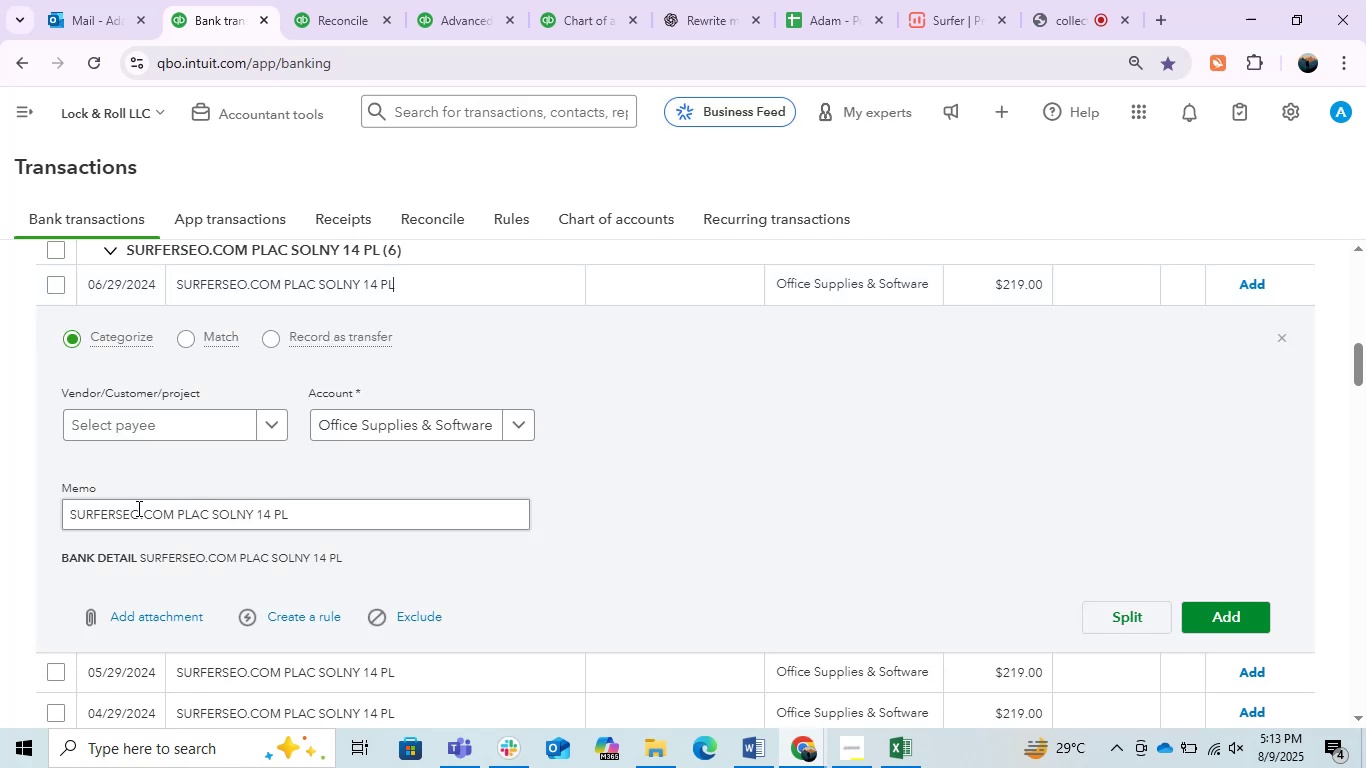 
left_click_drag(start_coordinate=[137, 516], to_coordinate=[22, 523])
 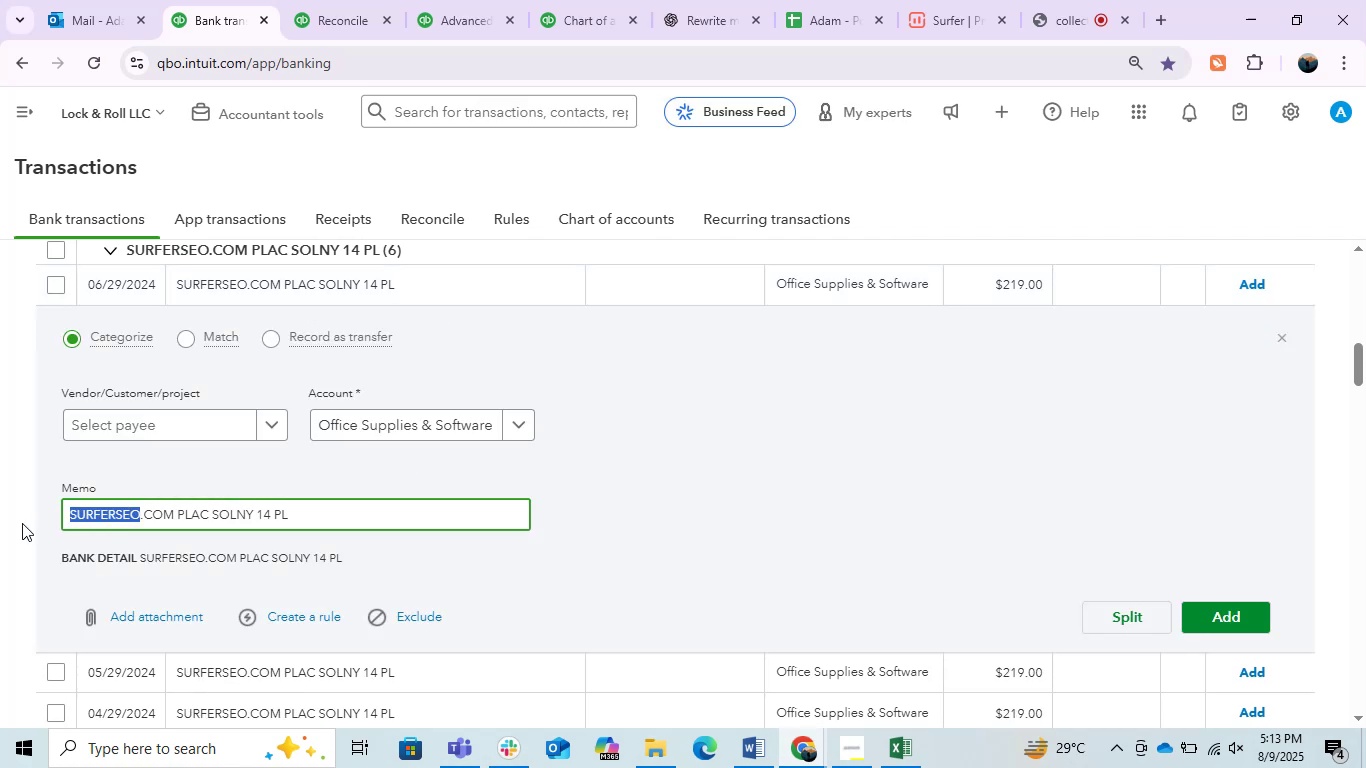 
key(Control+C)
 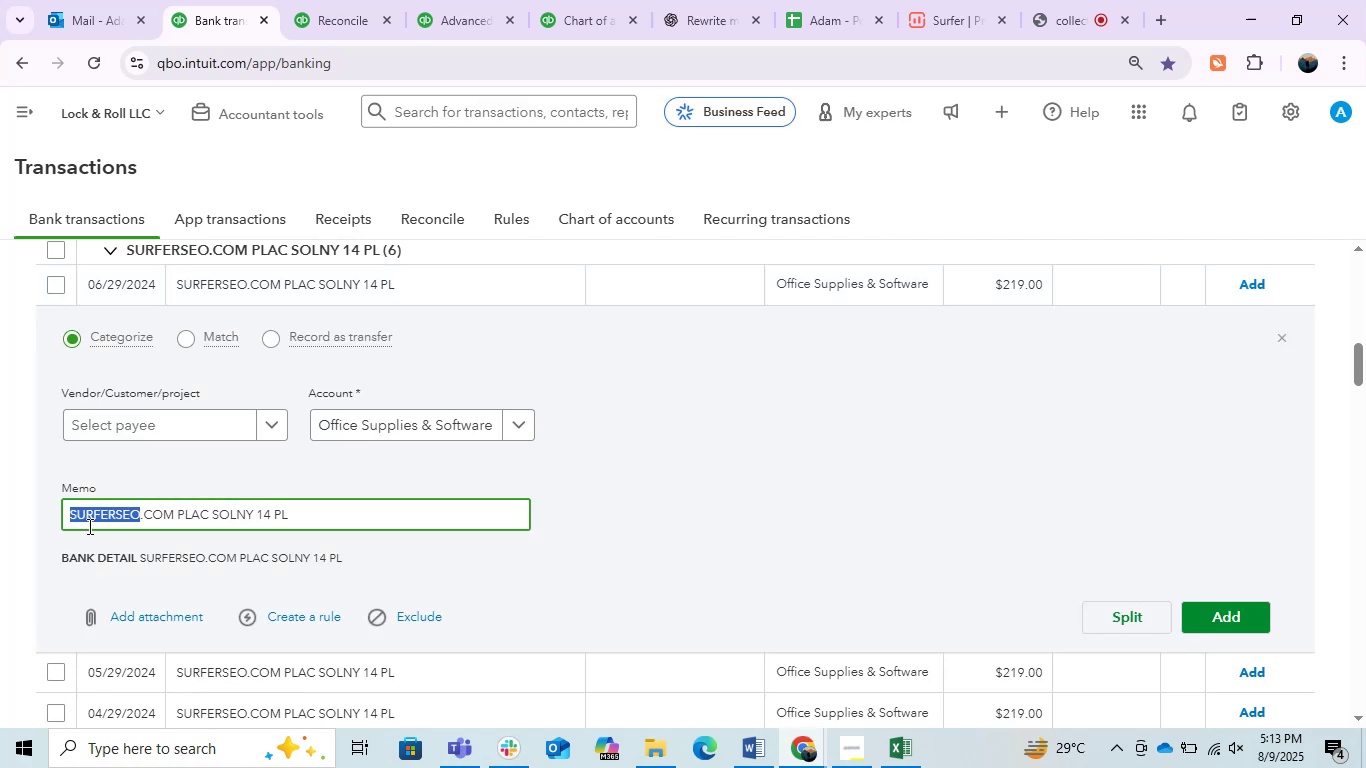 
key(Control+C)
 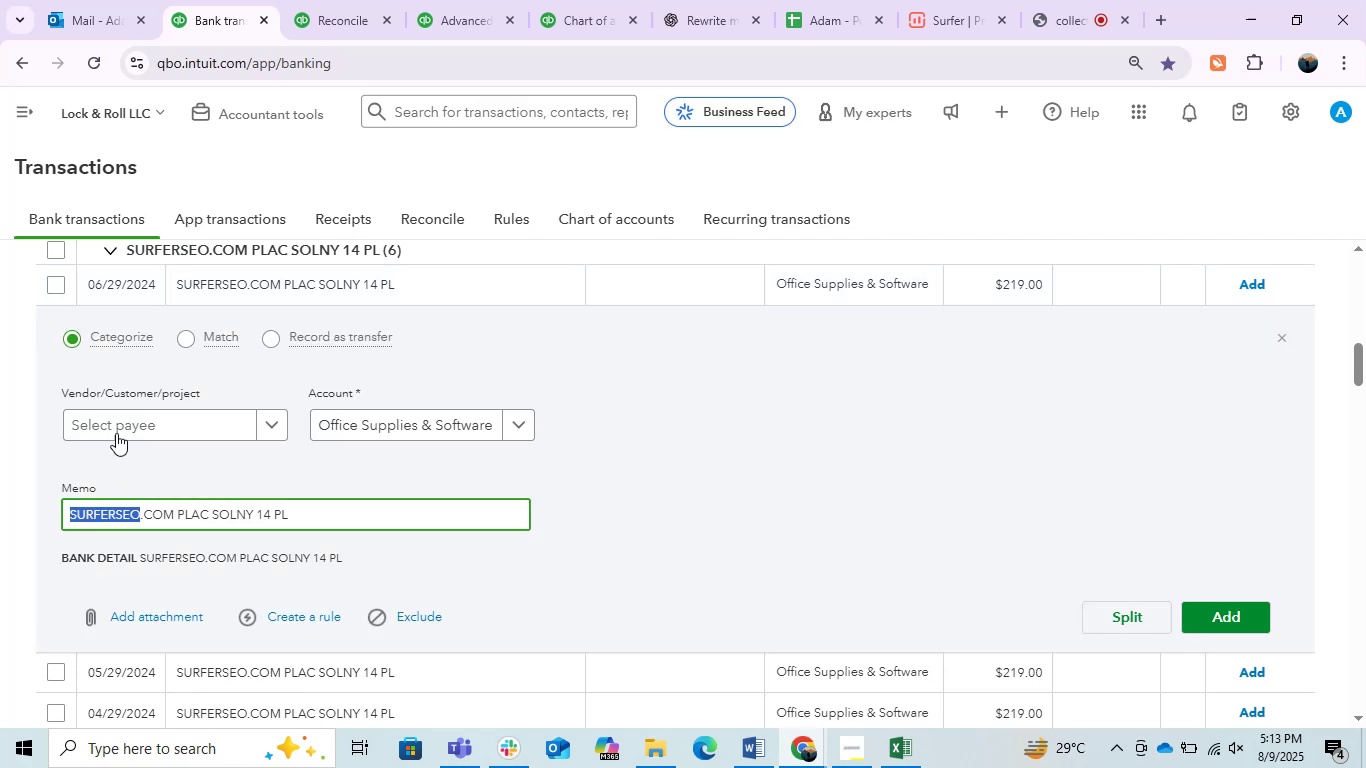 
left_click([118, 429])
 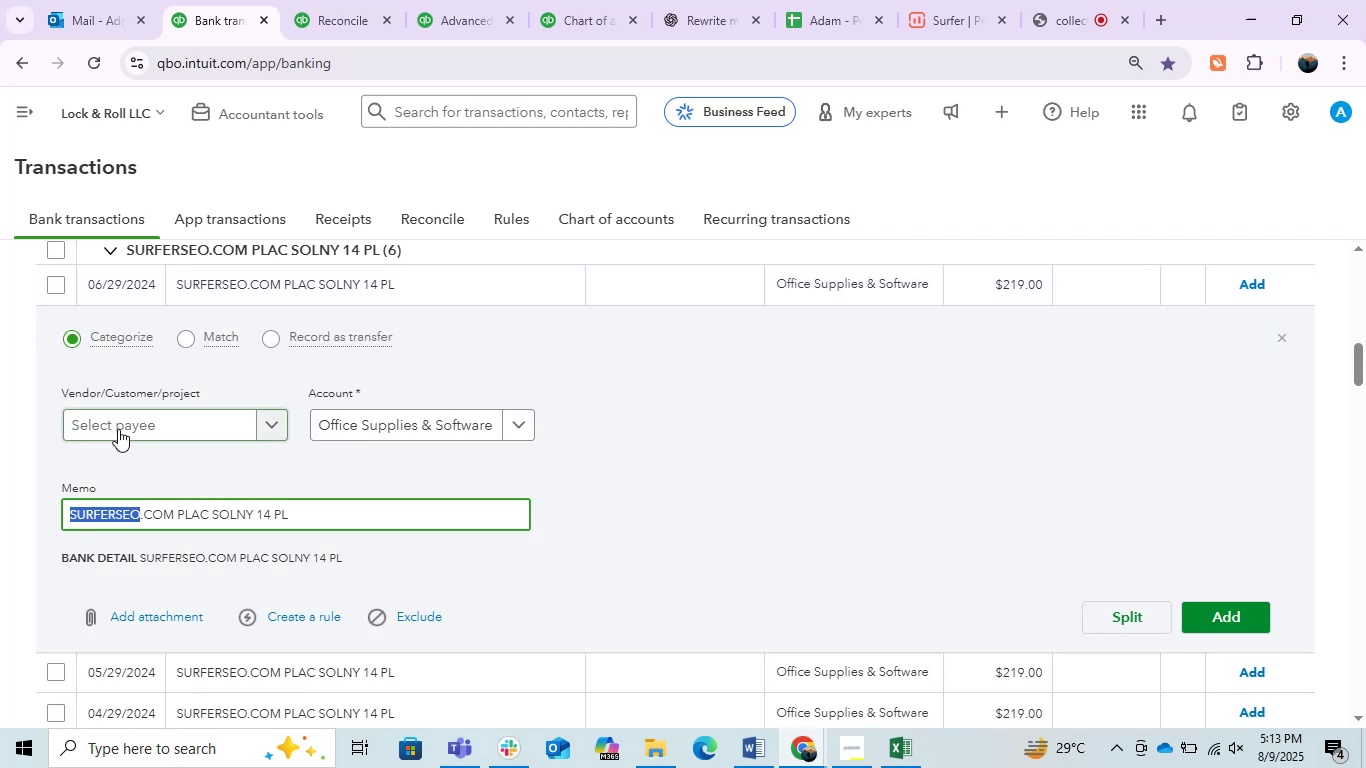 
key(Control+V)
 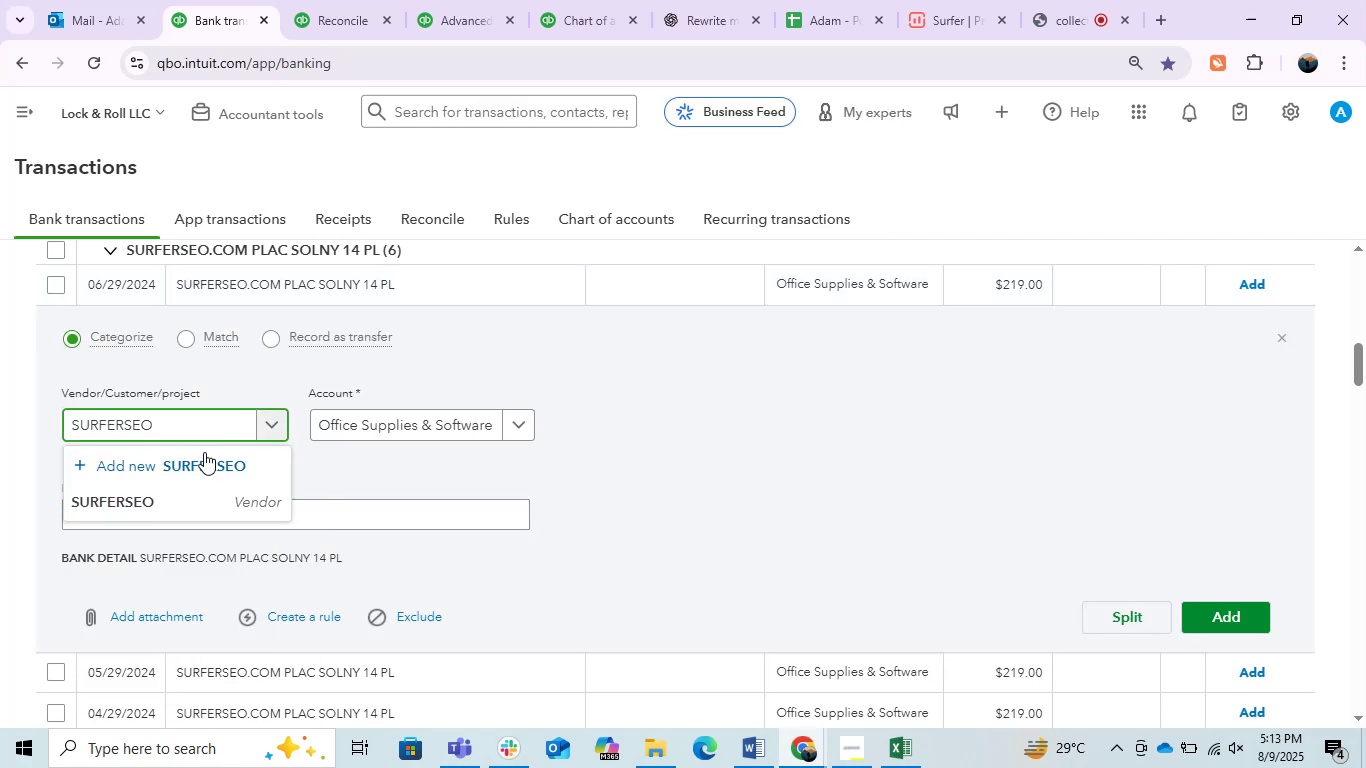 
left_click([176, 511])
 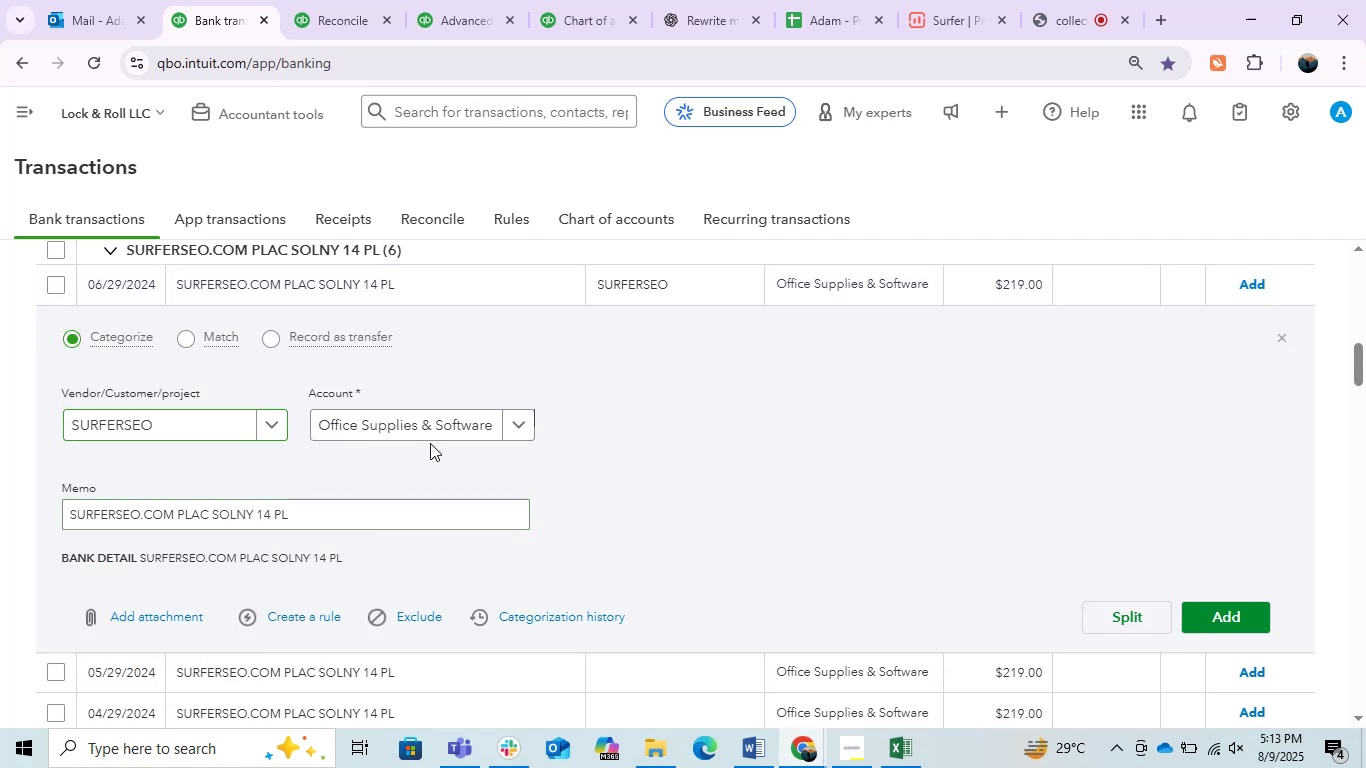 
double_click([415, 427])
 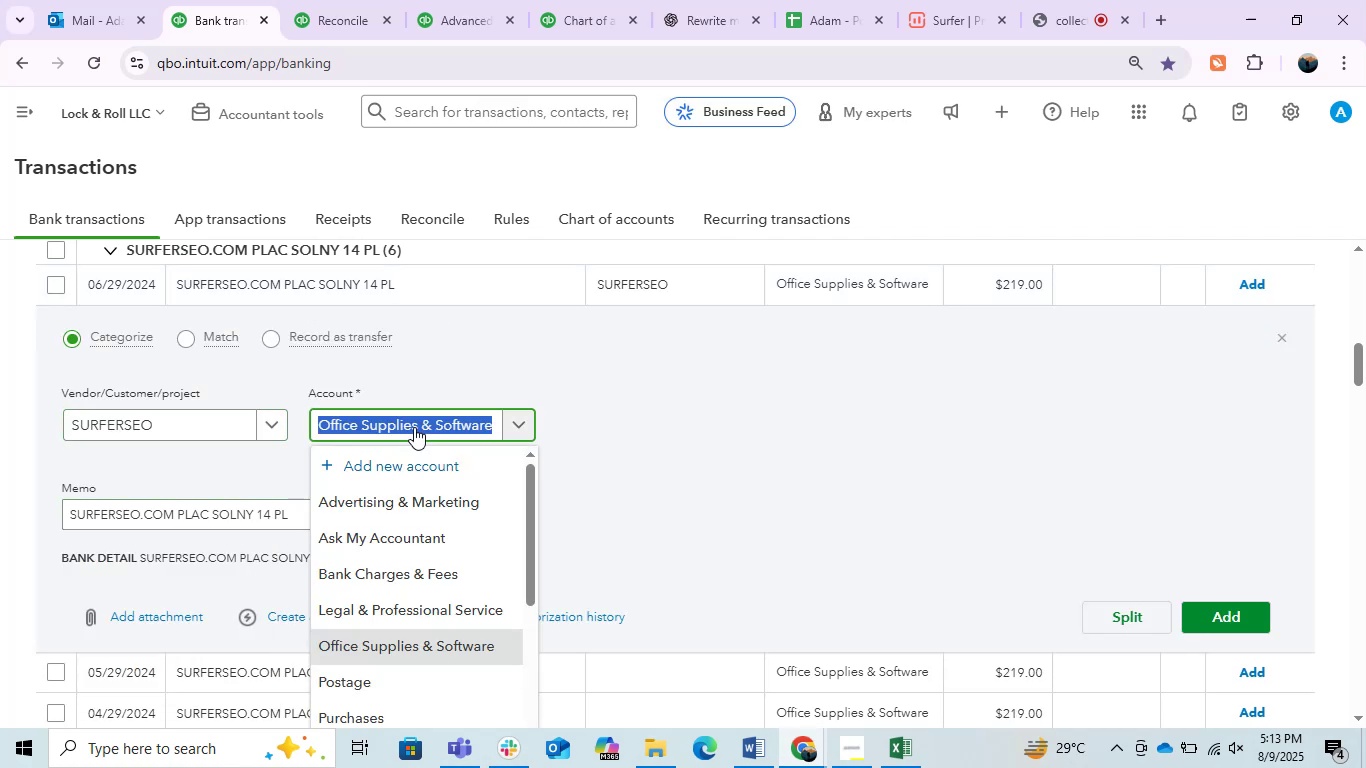 
type(adver)
 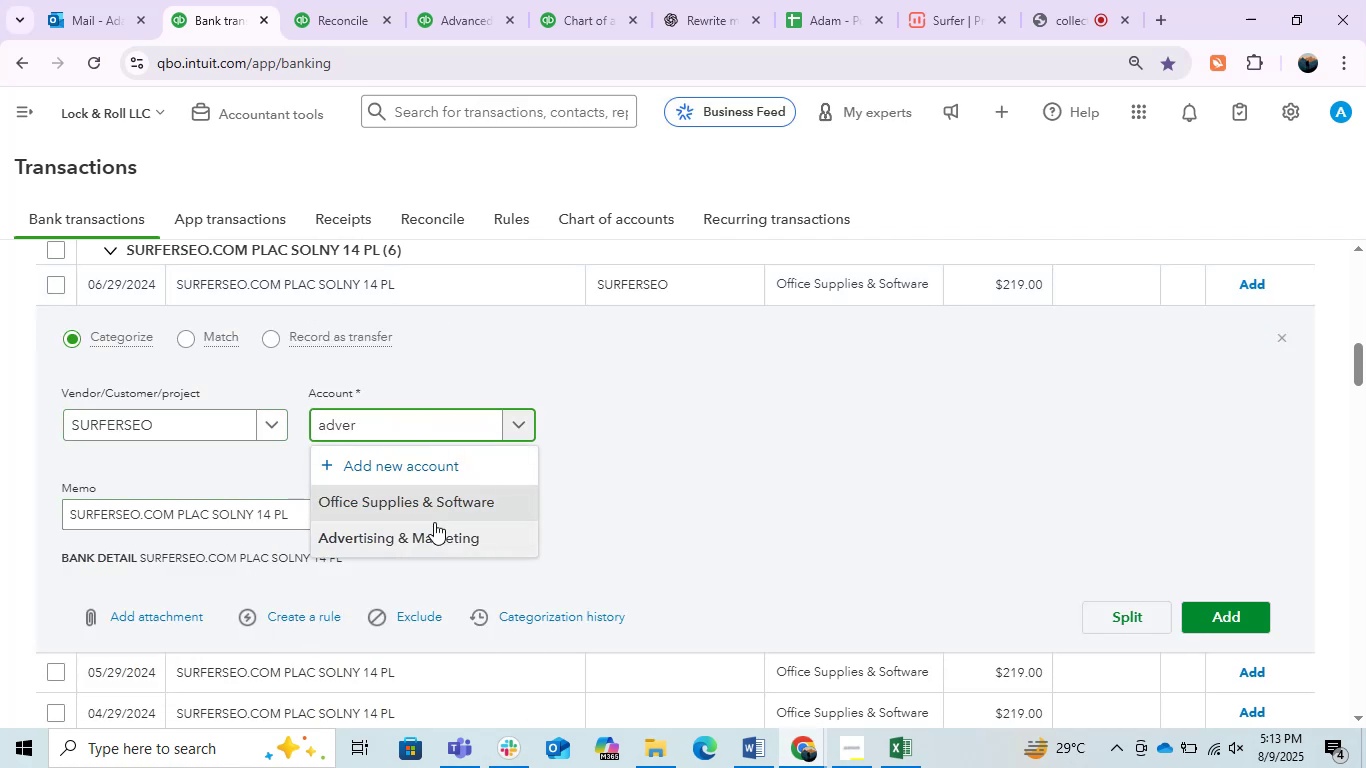 
left_click([434, 522])
 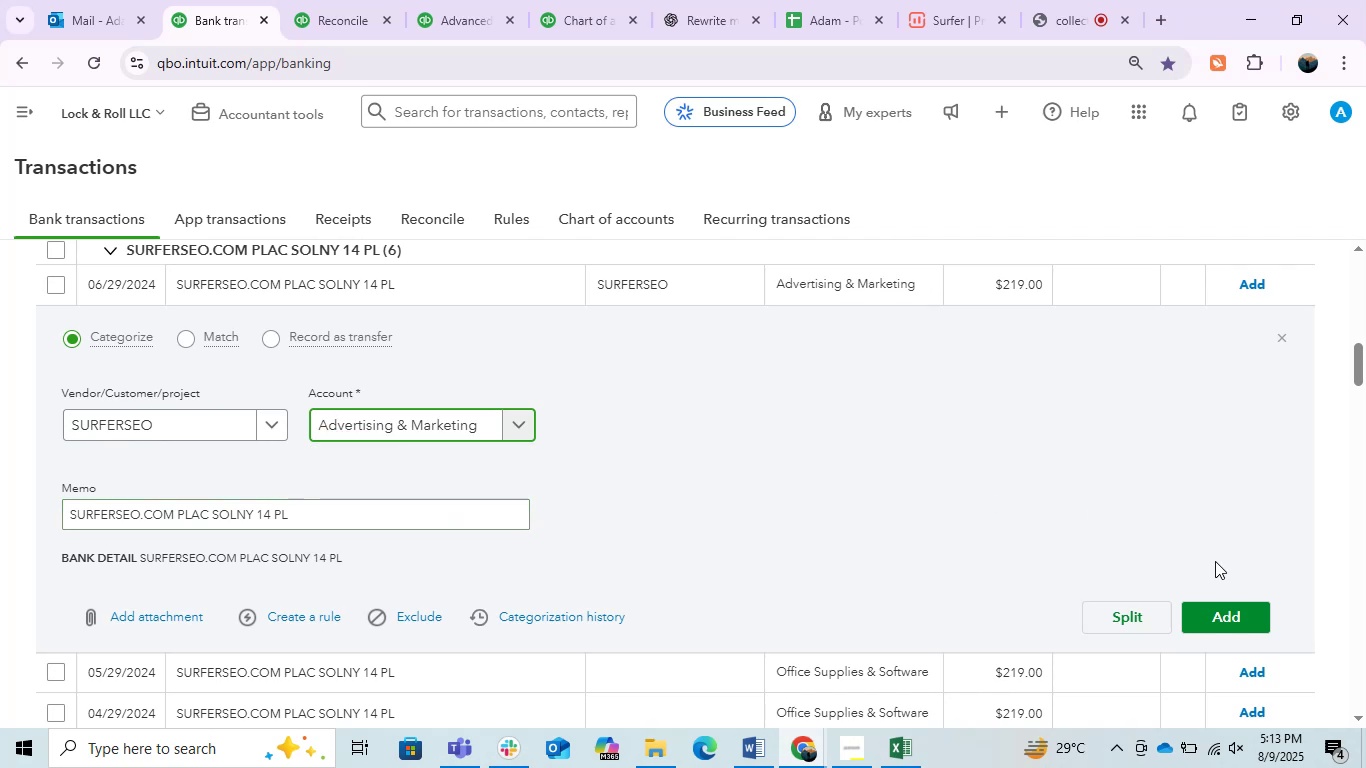 
left_click([1227, 605])
 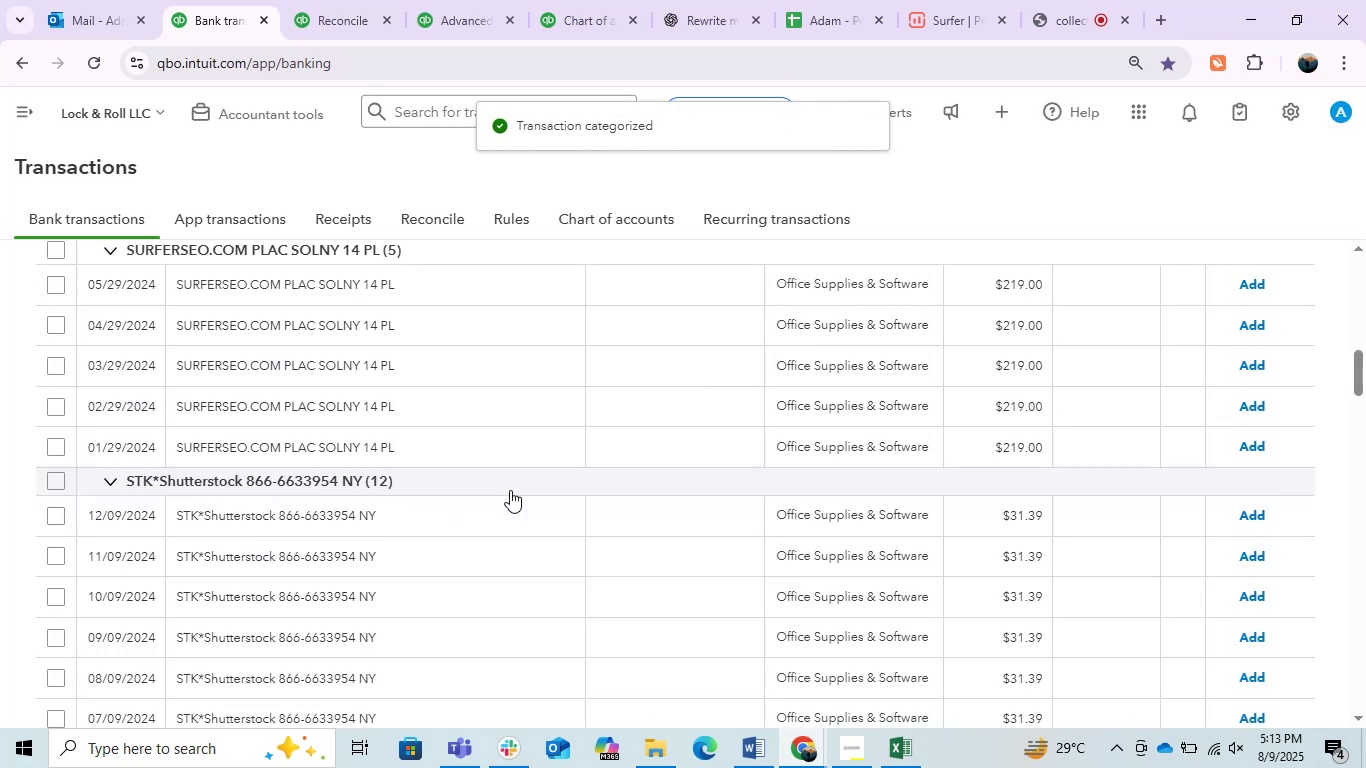 
wait(5.01)
 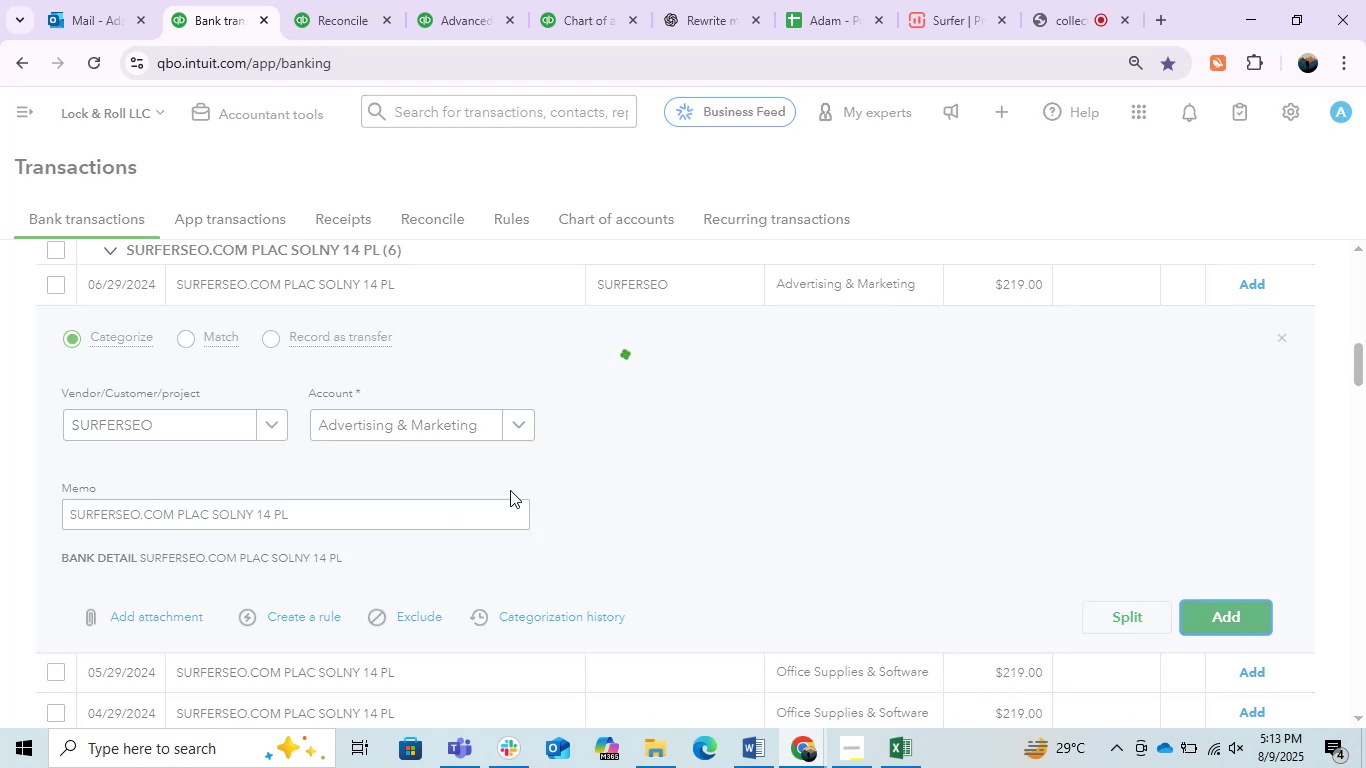 
left_click([417, 280])
 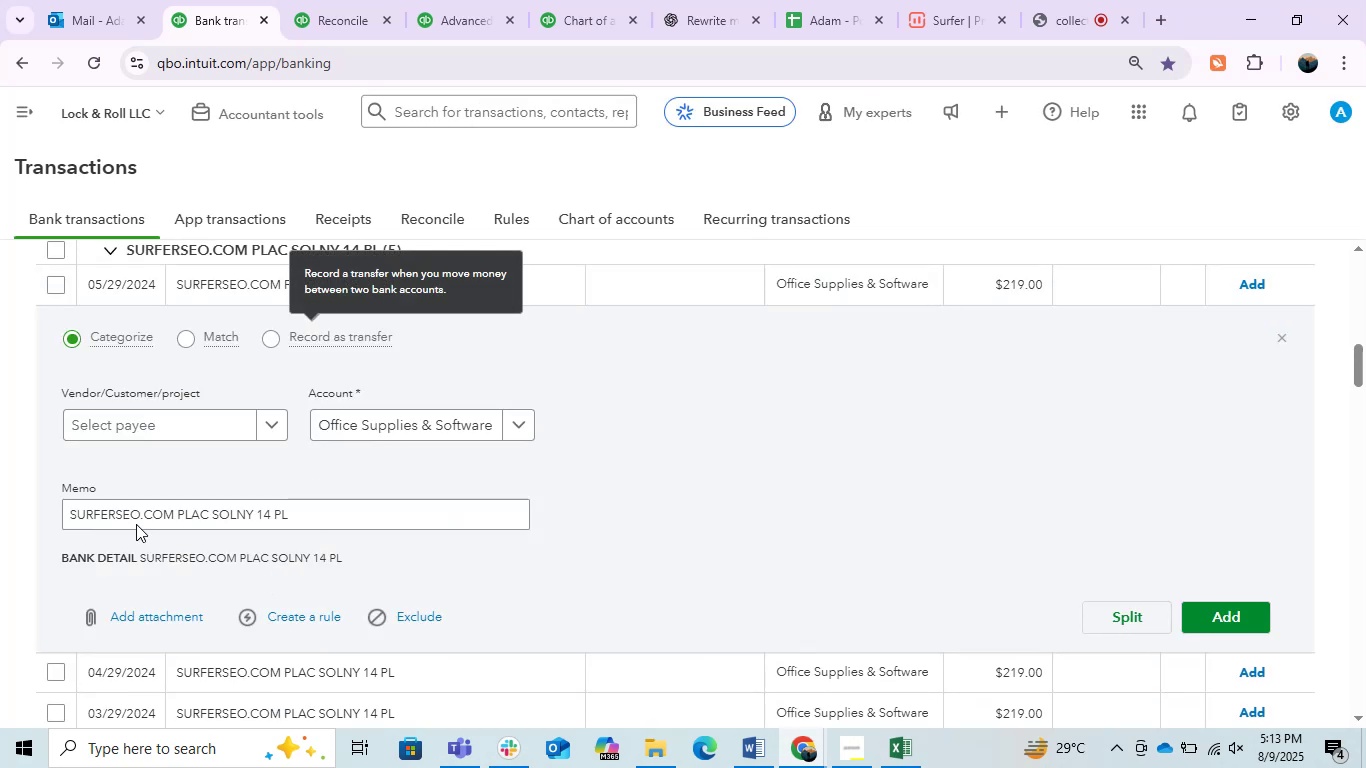 
left_click_drag(start_coordinate=[139, 514], to_coordinate=[39, 499])
 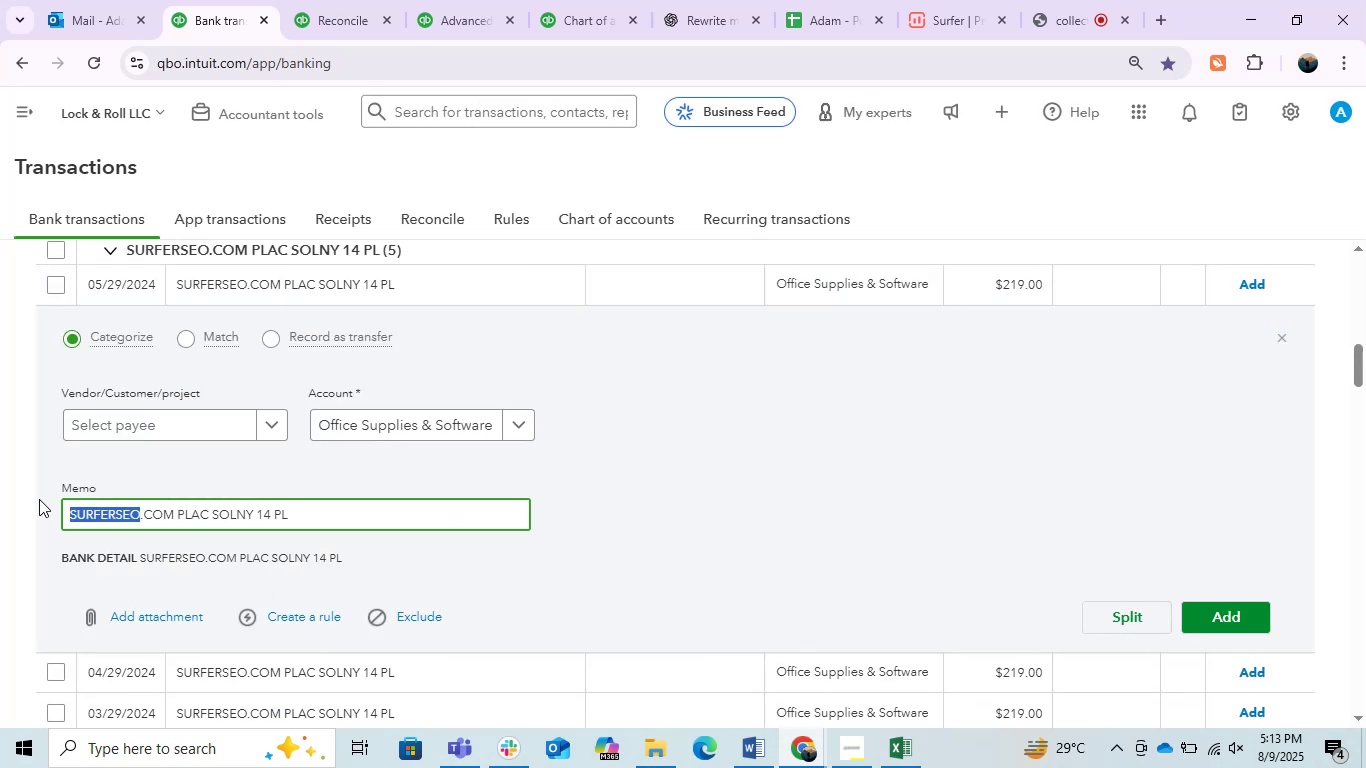 
key(Control+C)
 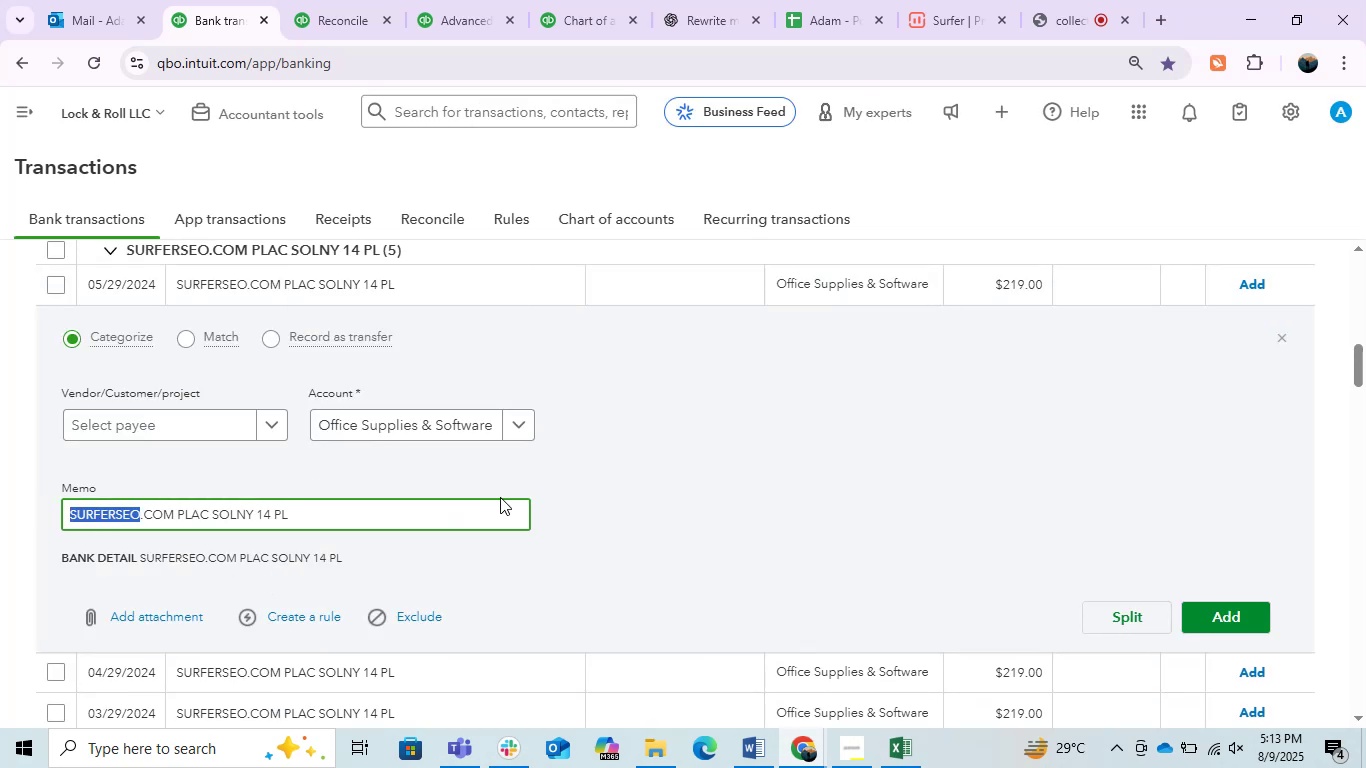 
key(Control+C)
 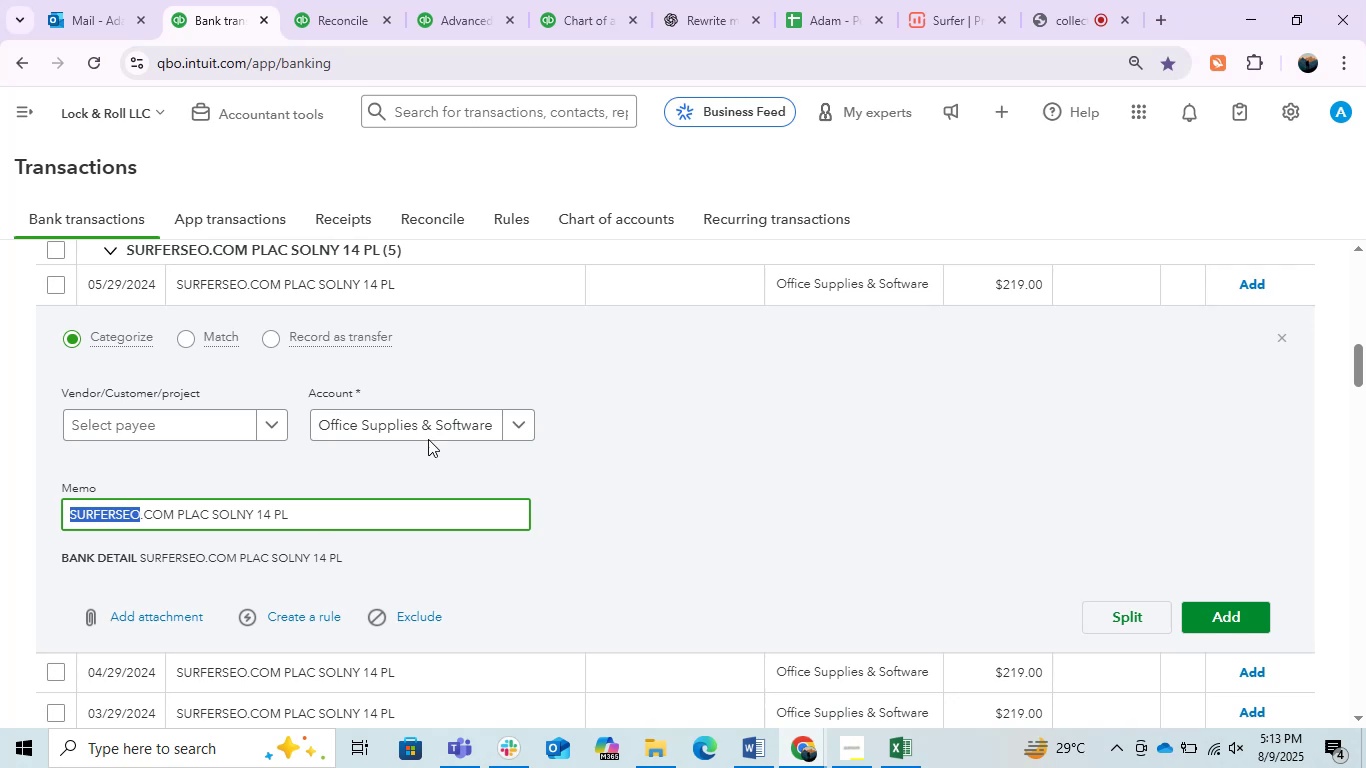 
key(Control+C)
 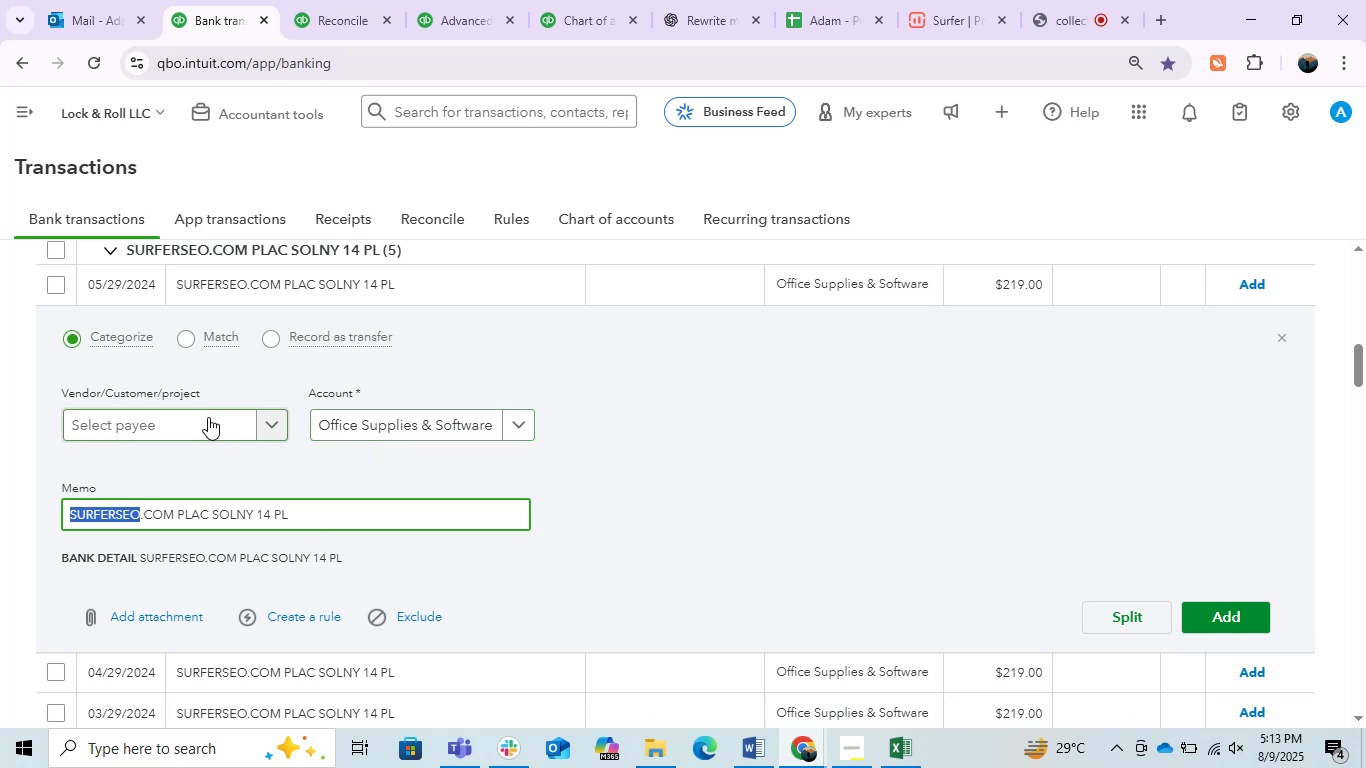 
left_click([205, 417])
 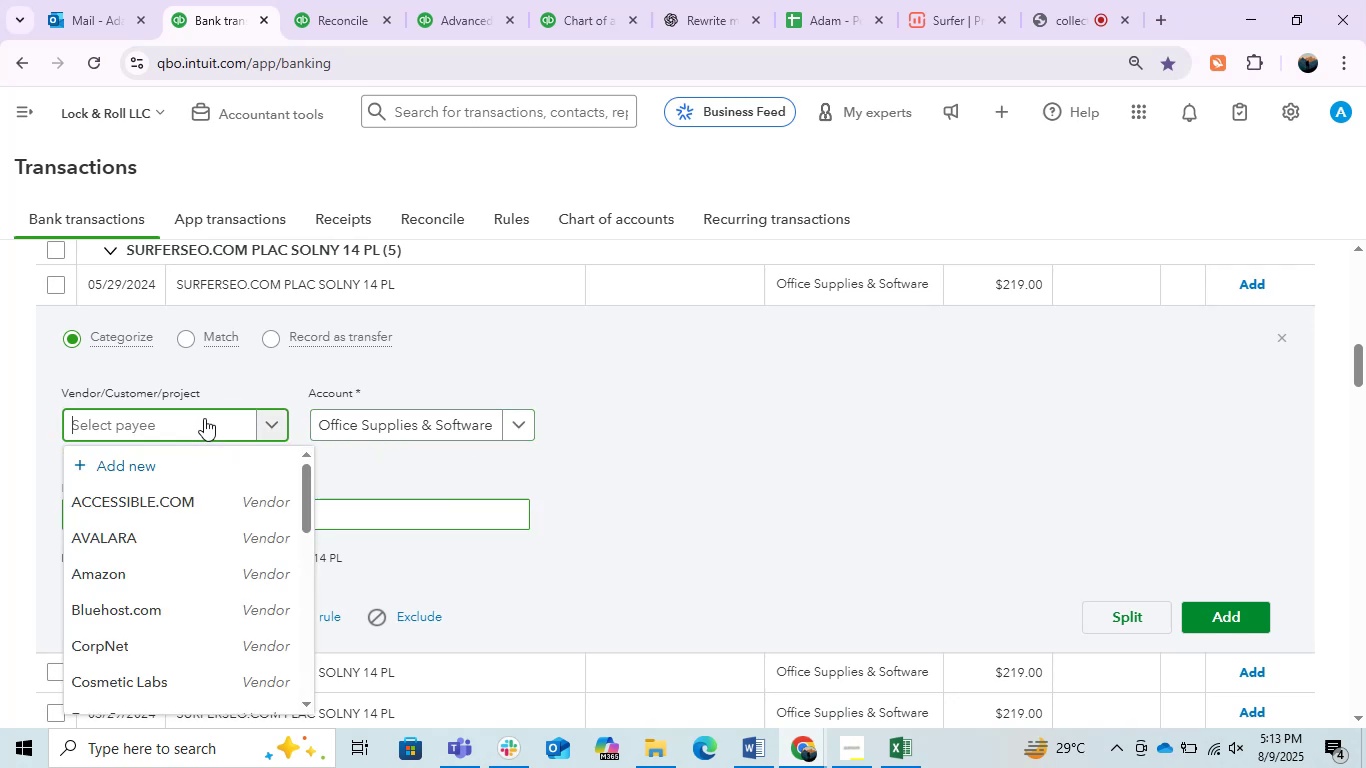 
key(Control+V)
 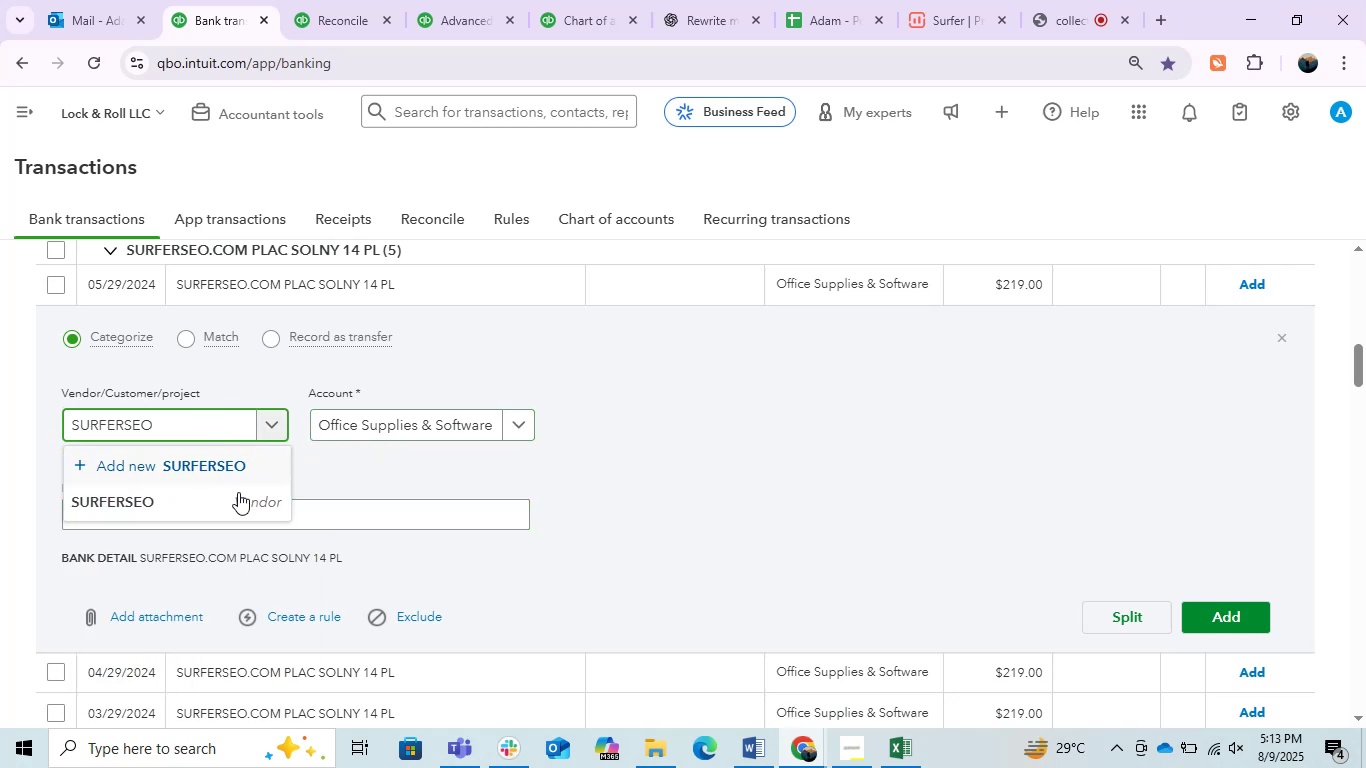 
left_click([219, 508])
 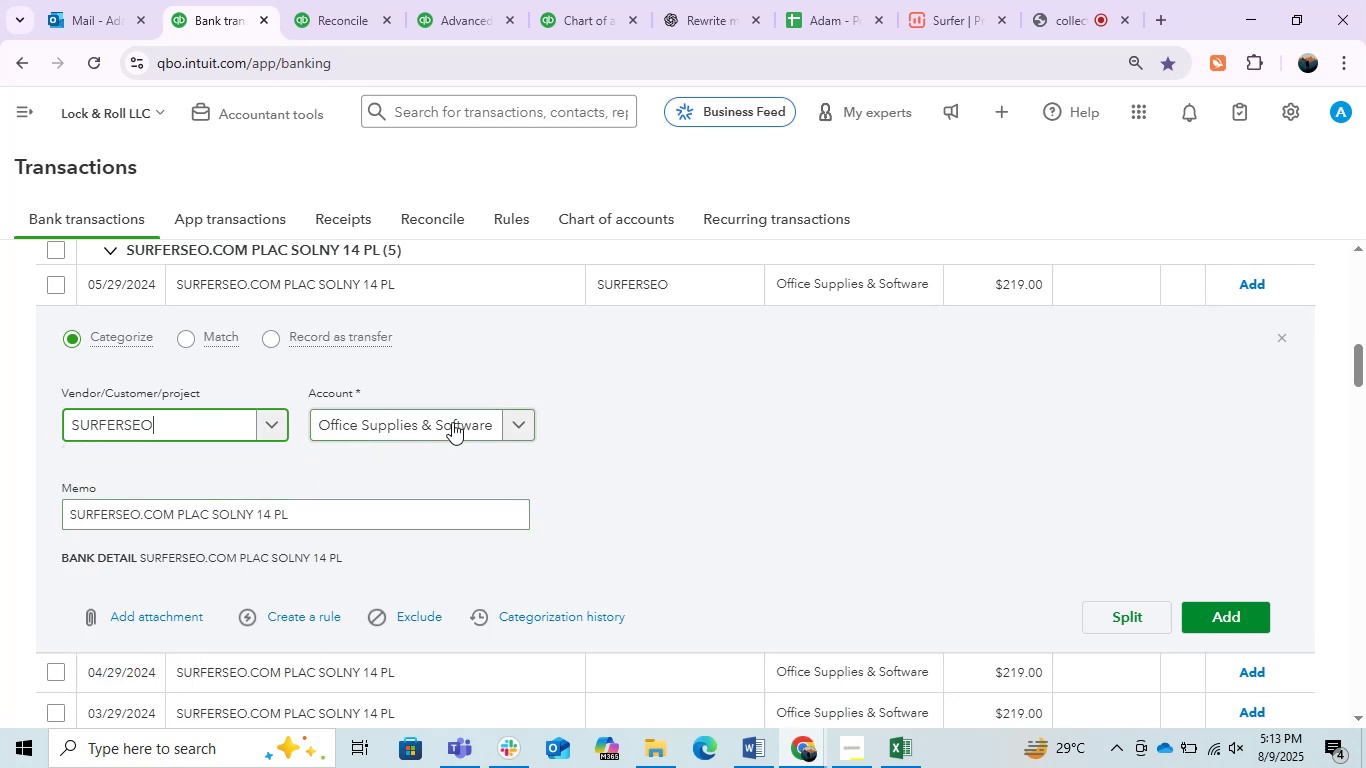 
left_click([452, 422])
 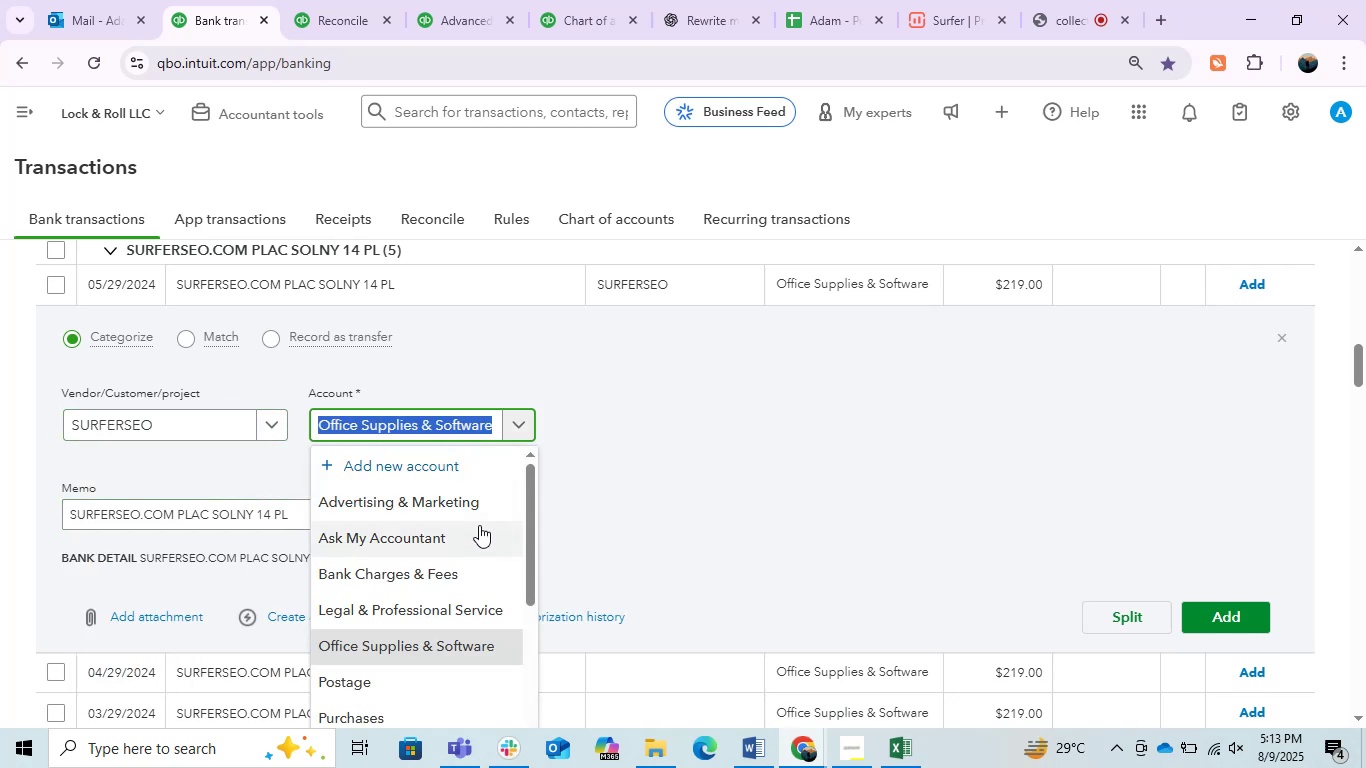 
left_click([451, 507])
 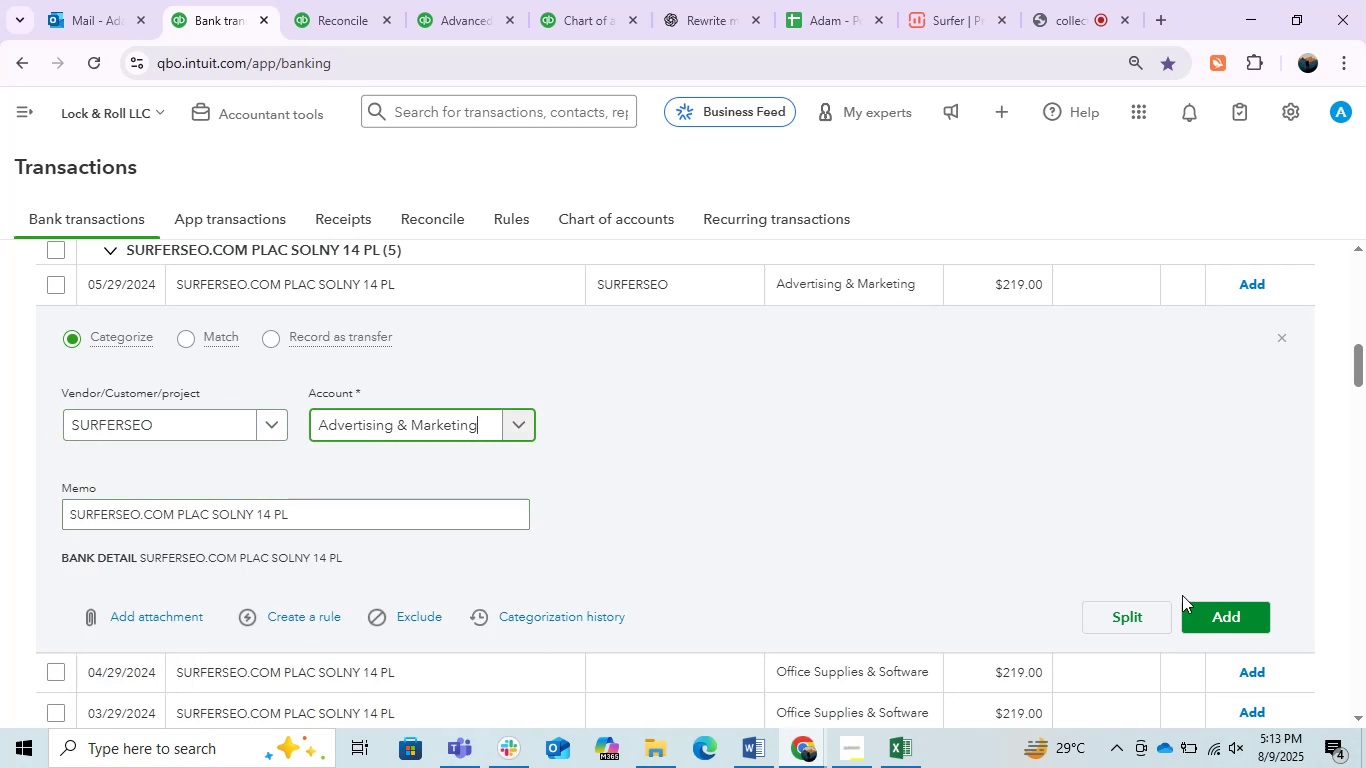 
left_click([1215, 615])
 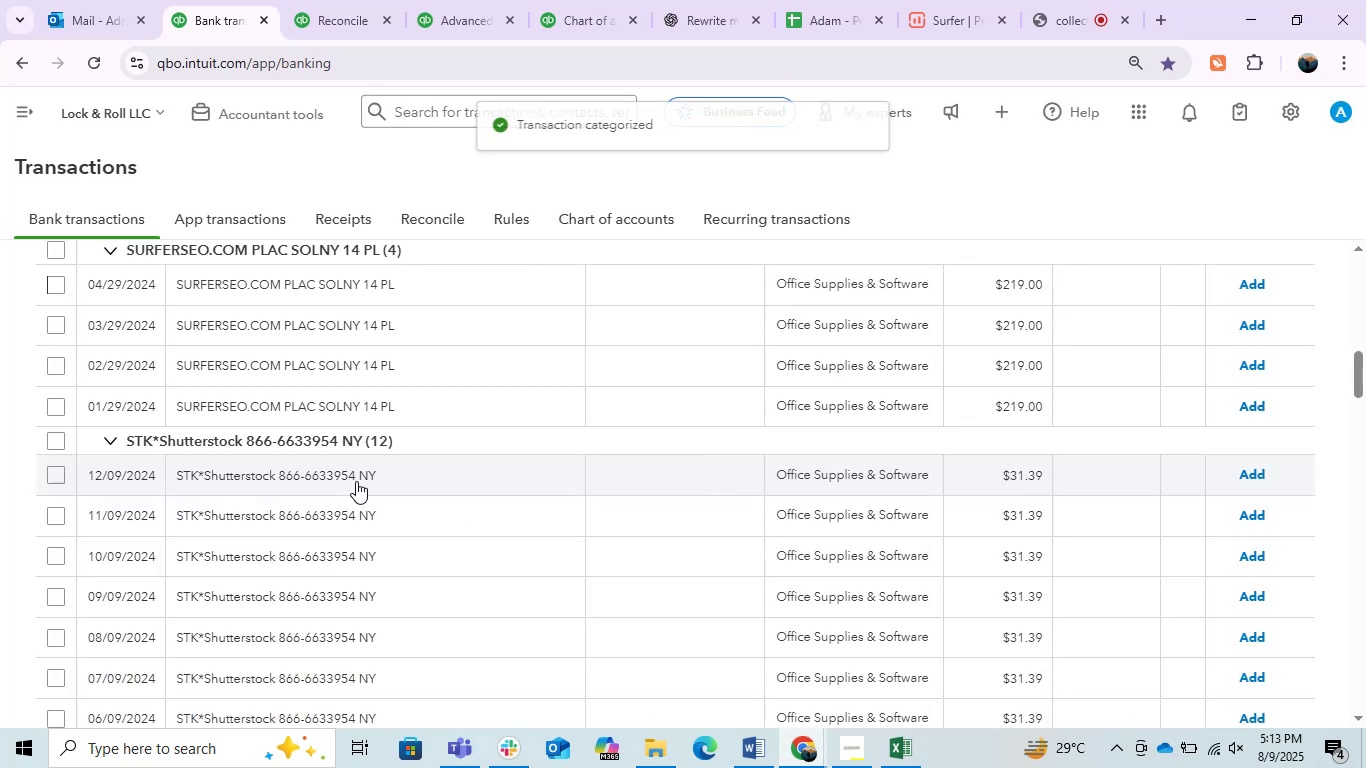 
left_click([312, 275])
 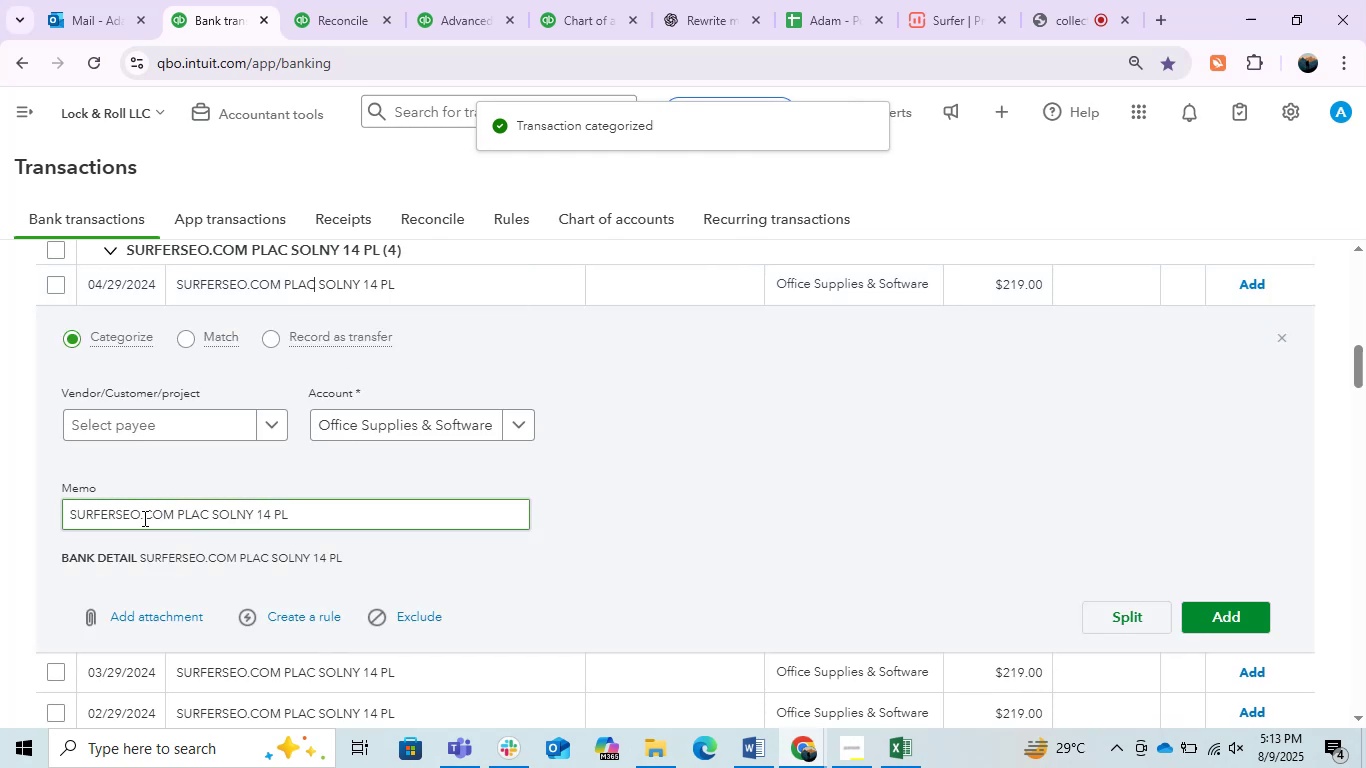 
left_click([135, 517])
 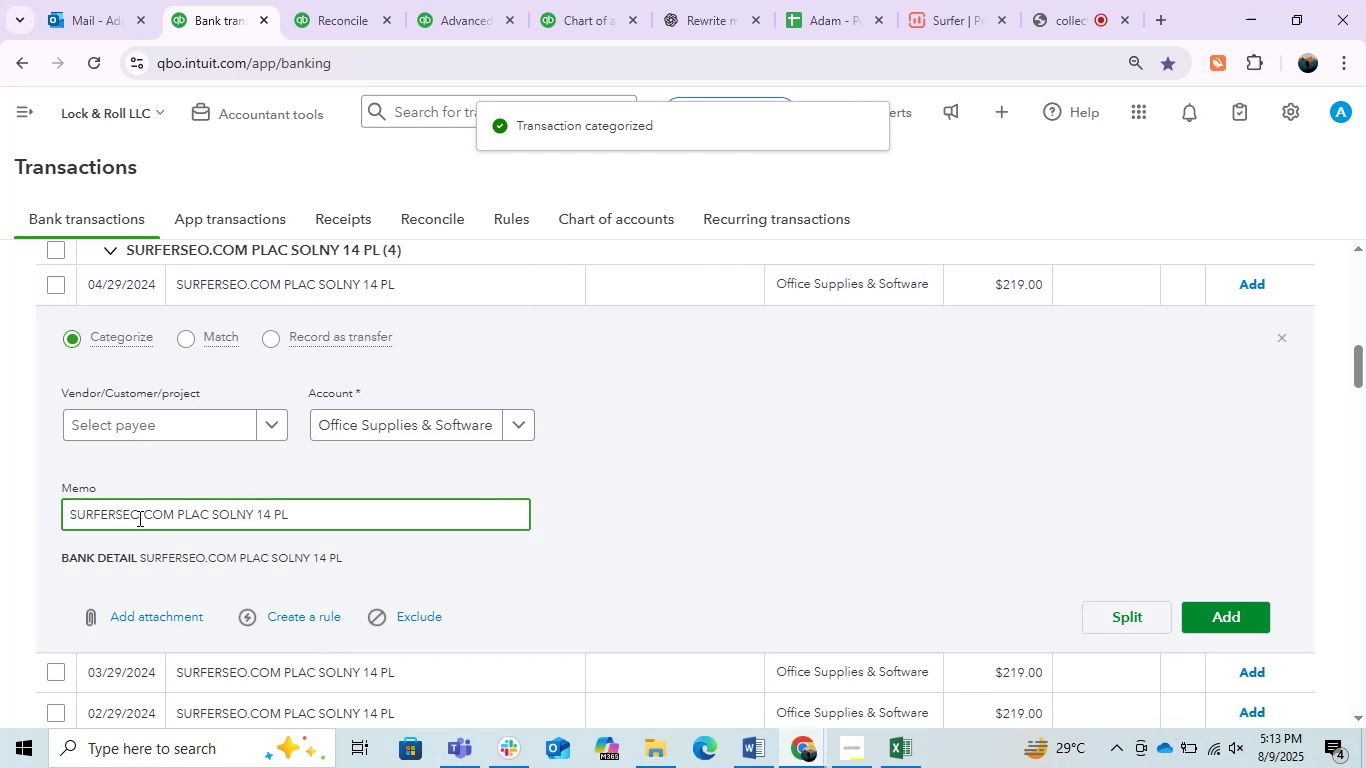 
left_click_drag(start_coordinate=[138, 518], to_coordinate=[44, 518])
 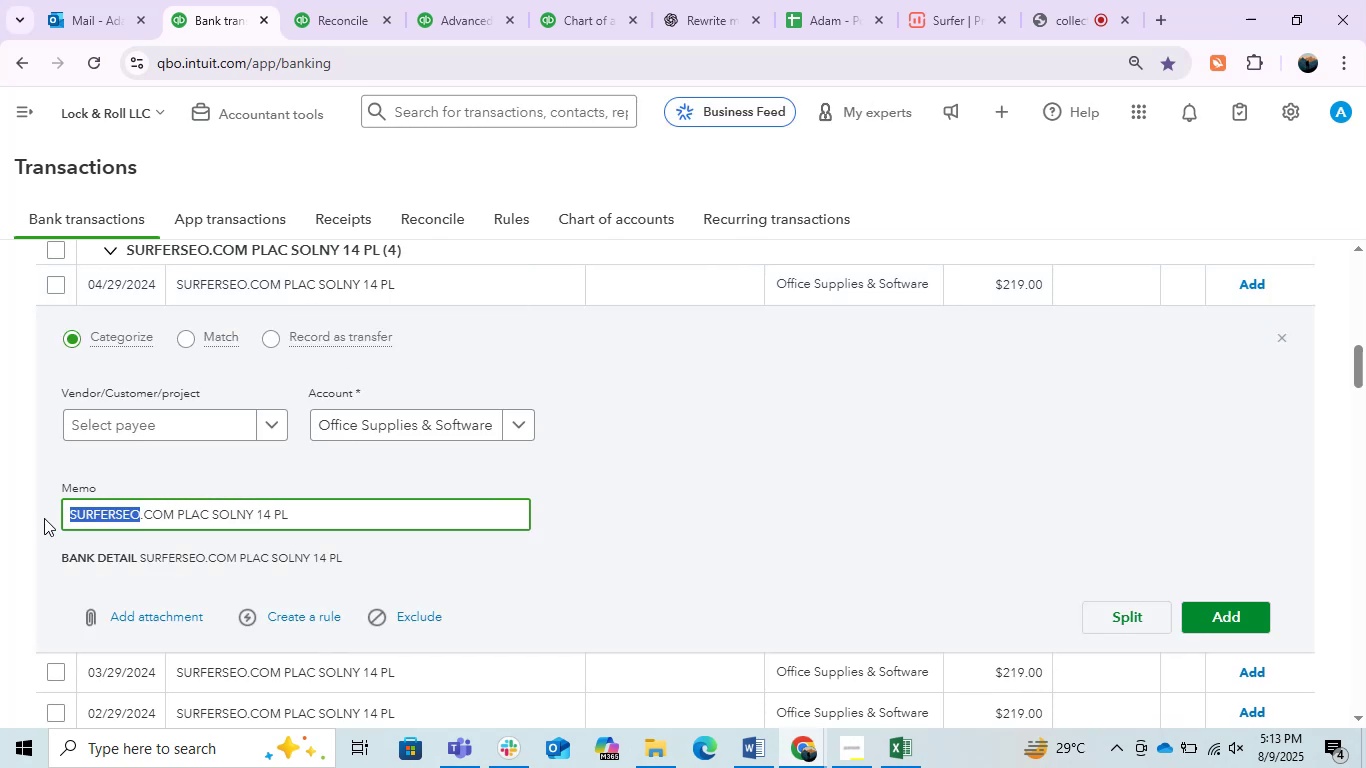 
key(Control+C)
 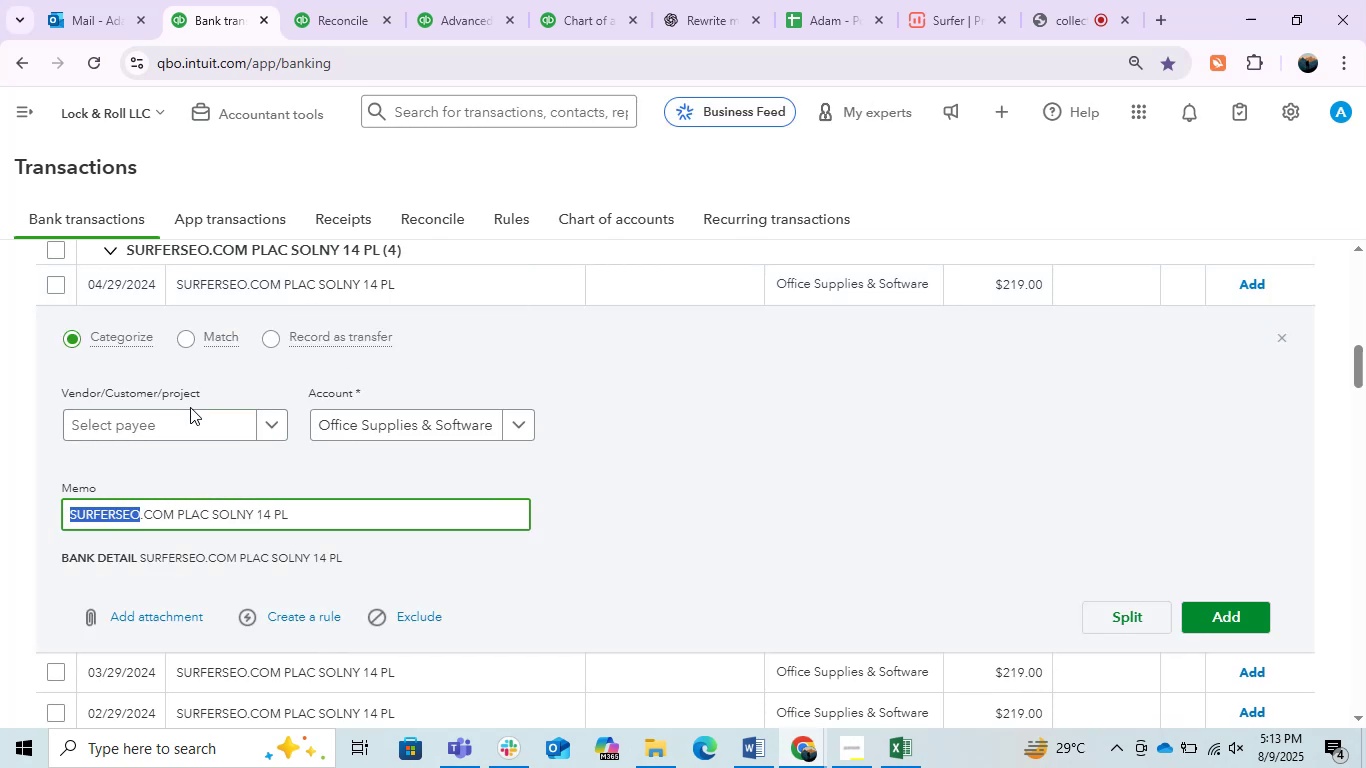 
double_click([174, 434])
 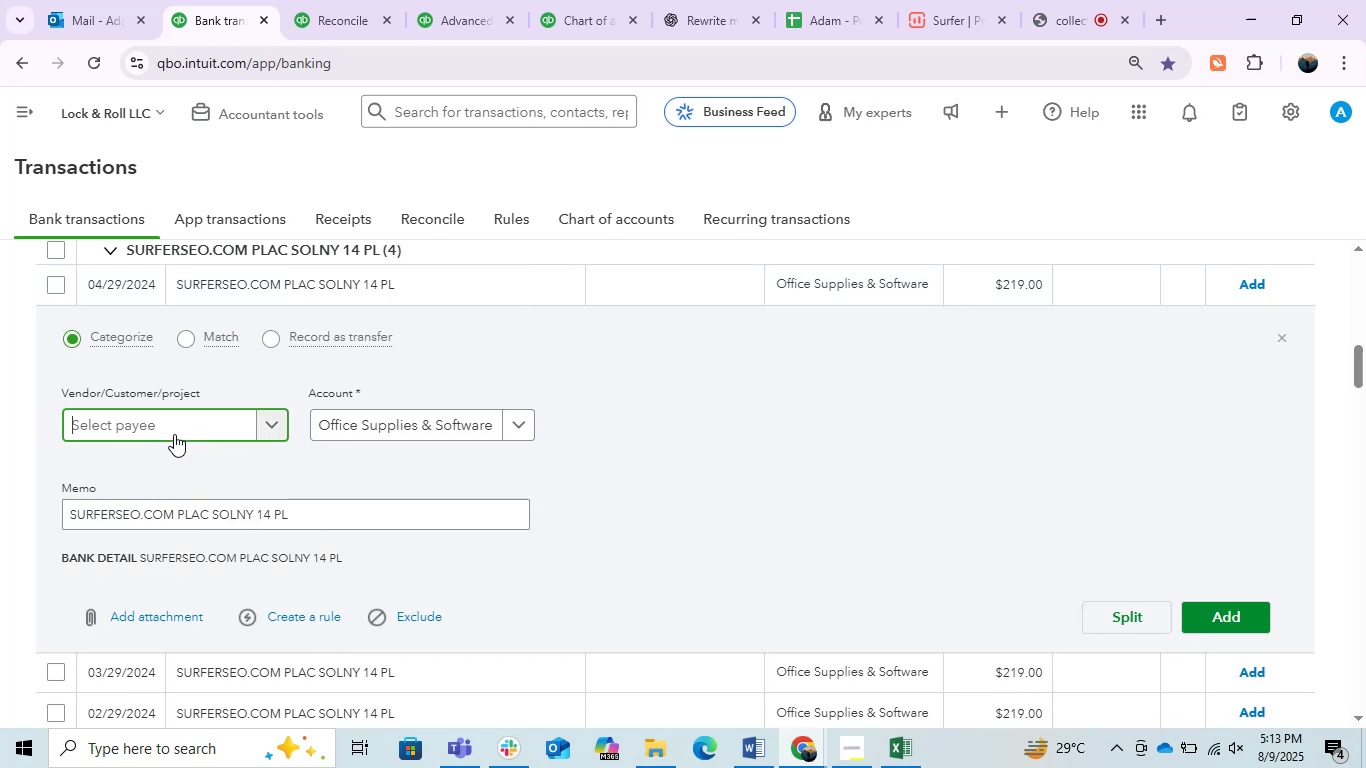 
key(Control+ControlLeft)
 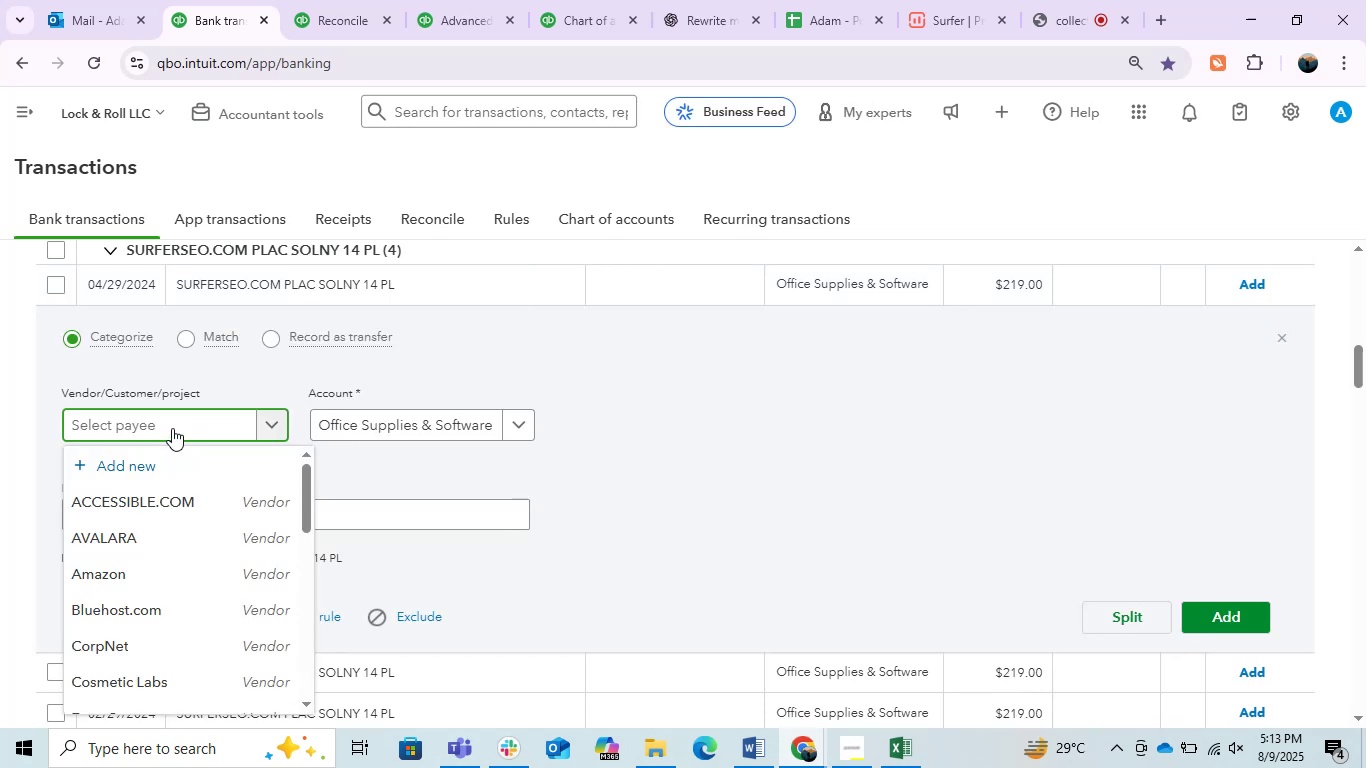 
key(Control+ControlLeft)
 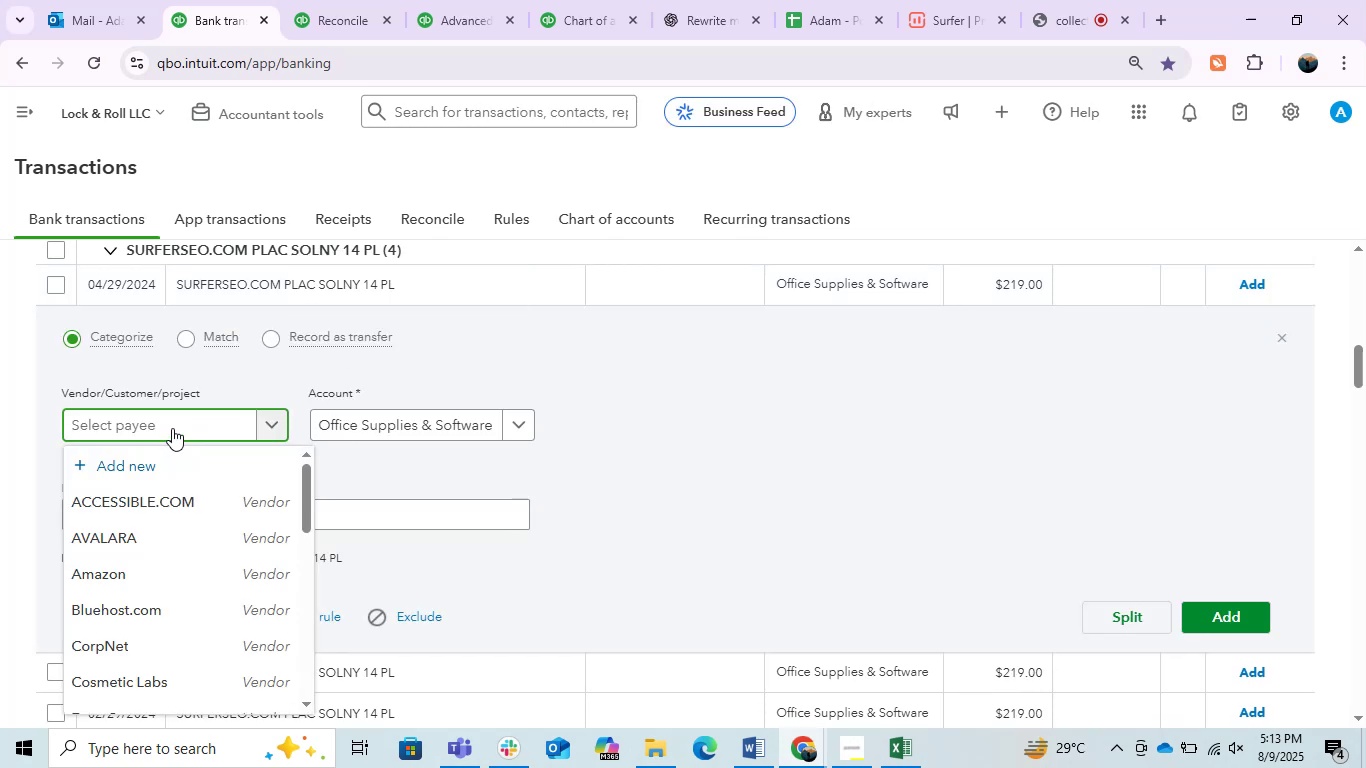 
key(Control+V)
 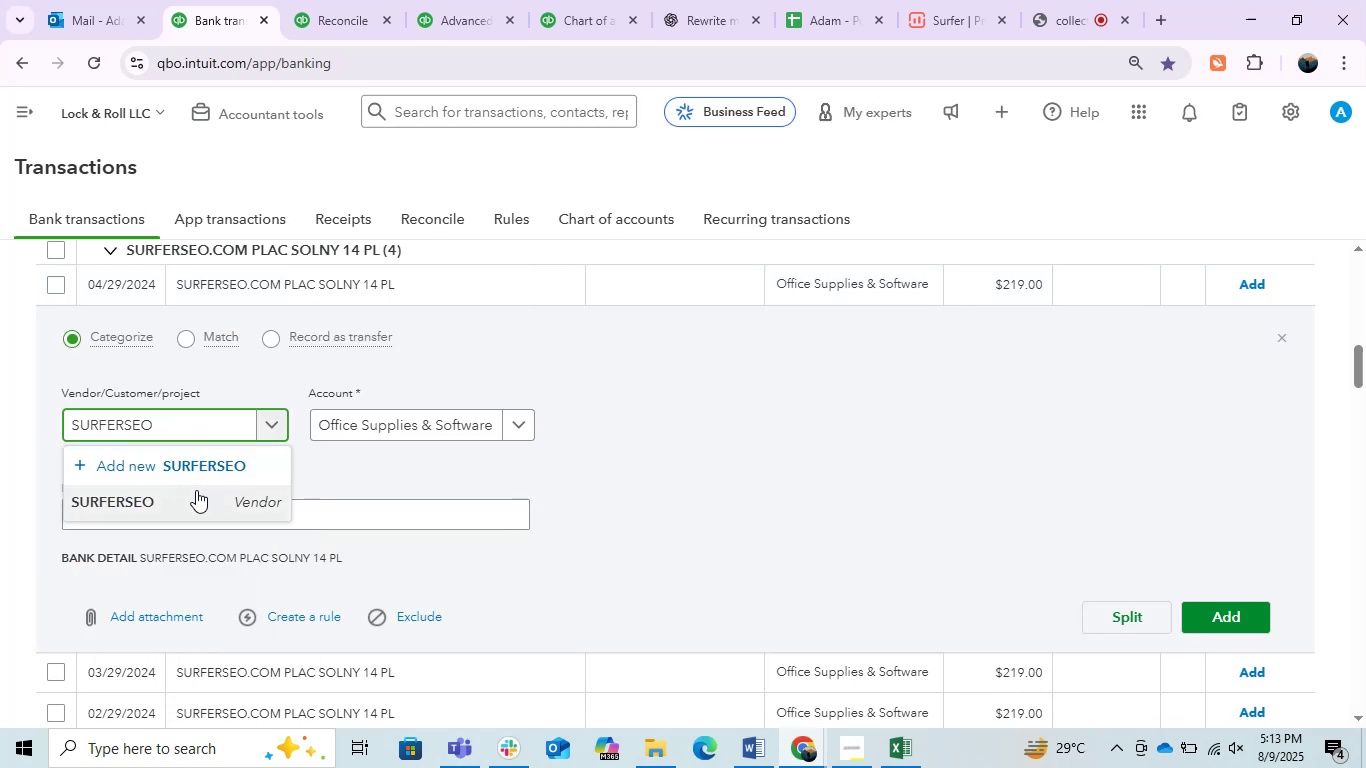 
left_click([185, 499])
 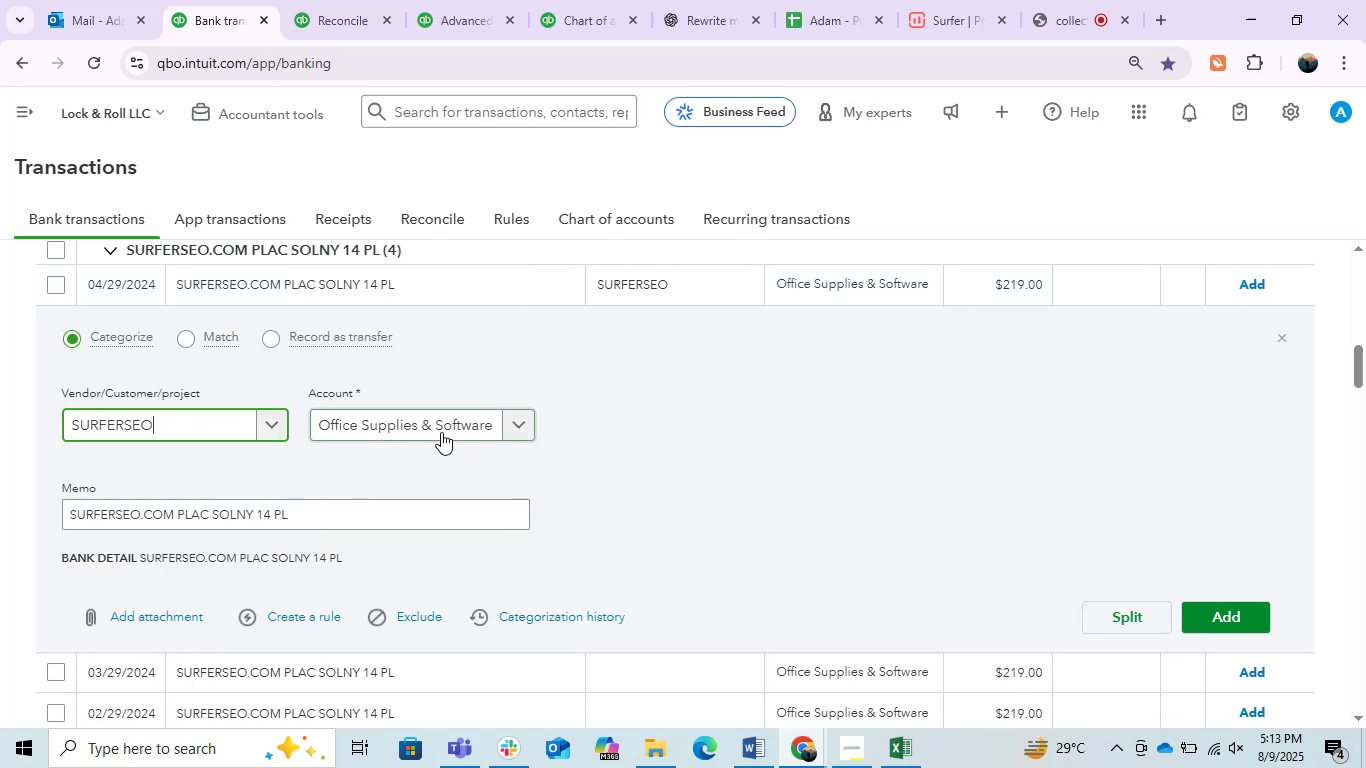 
left_click([441, 432])
 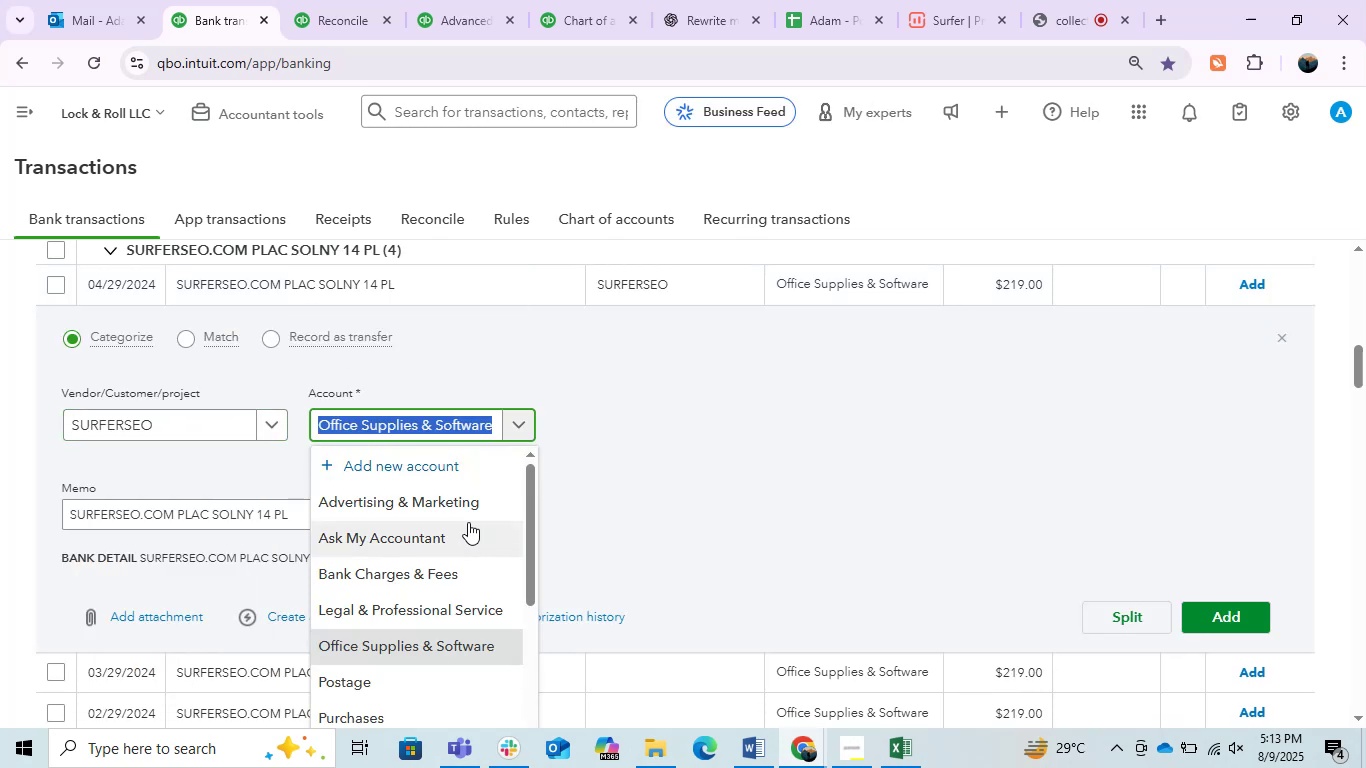 
left_click([450, 507])
 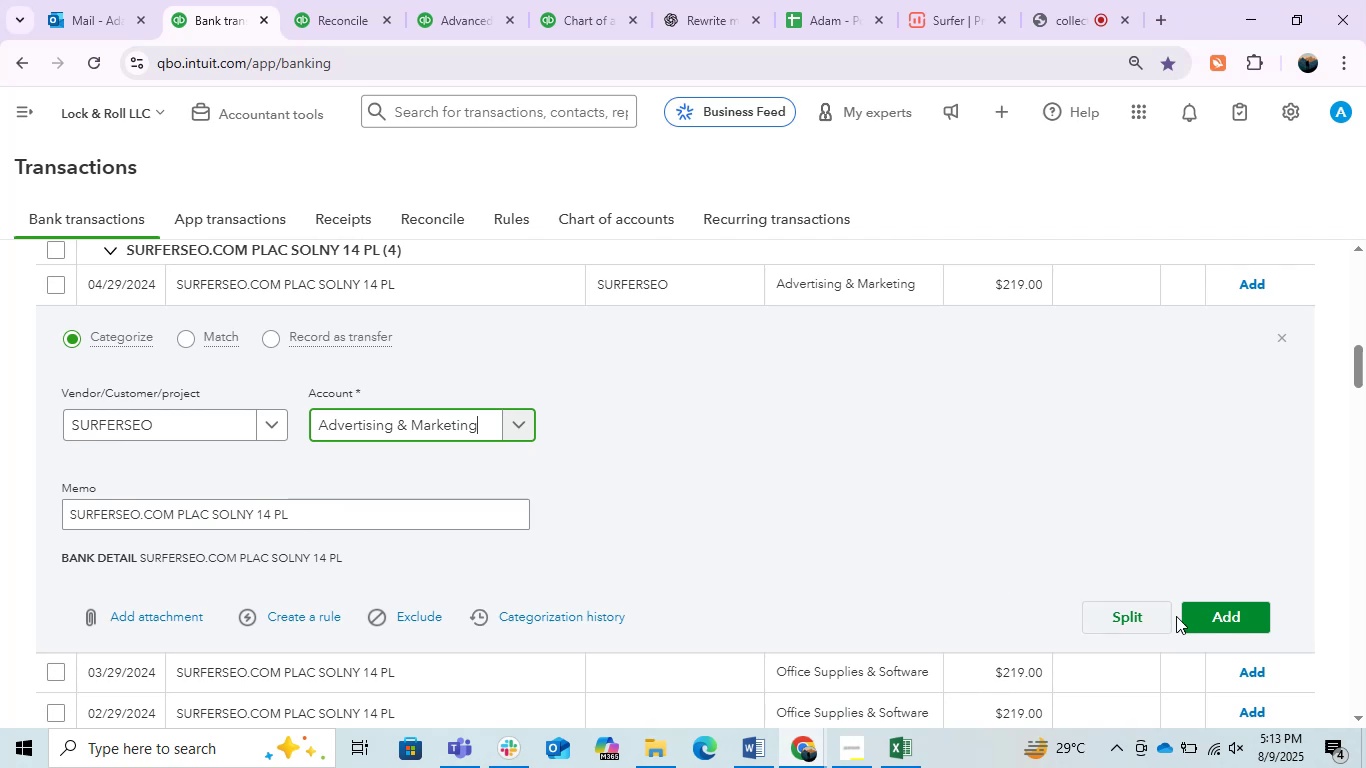 
left_click([1207, 613])
 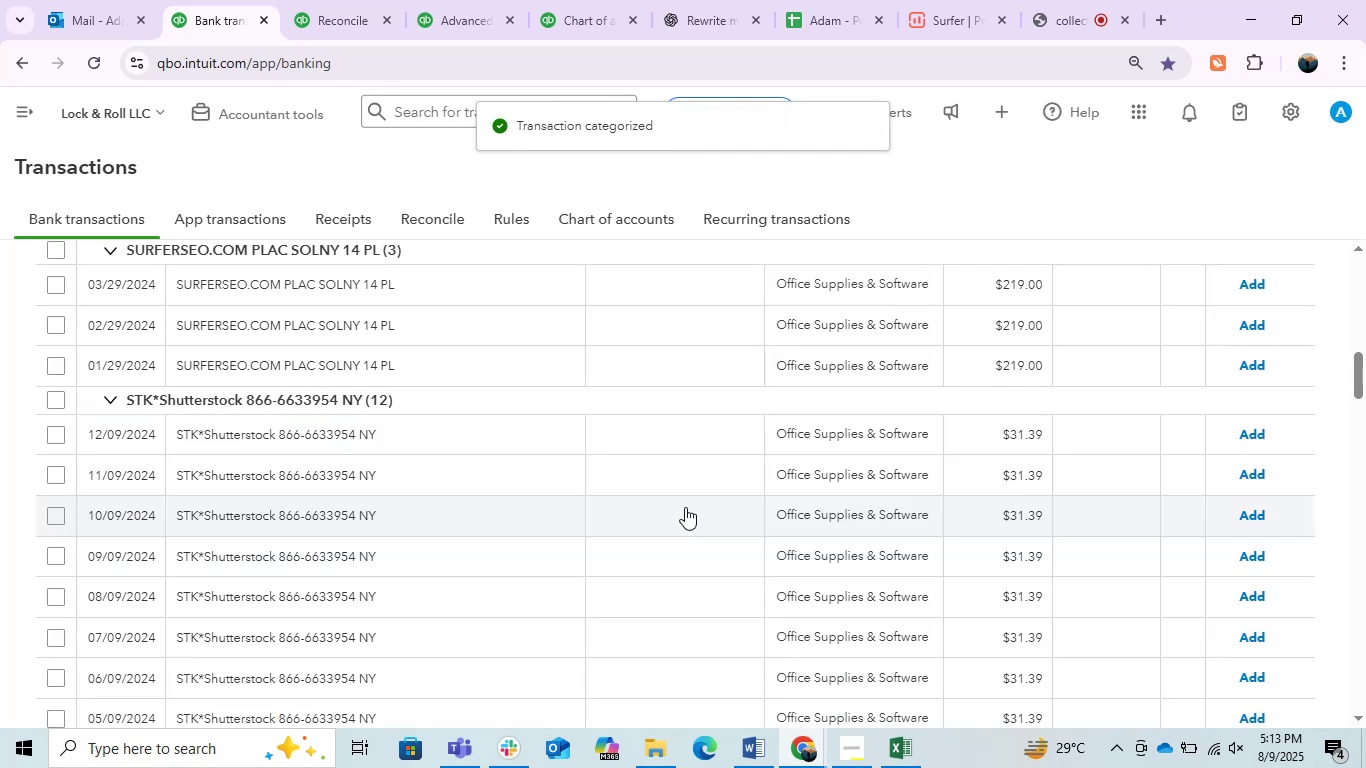 
wait(8.45)
 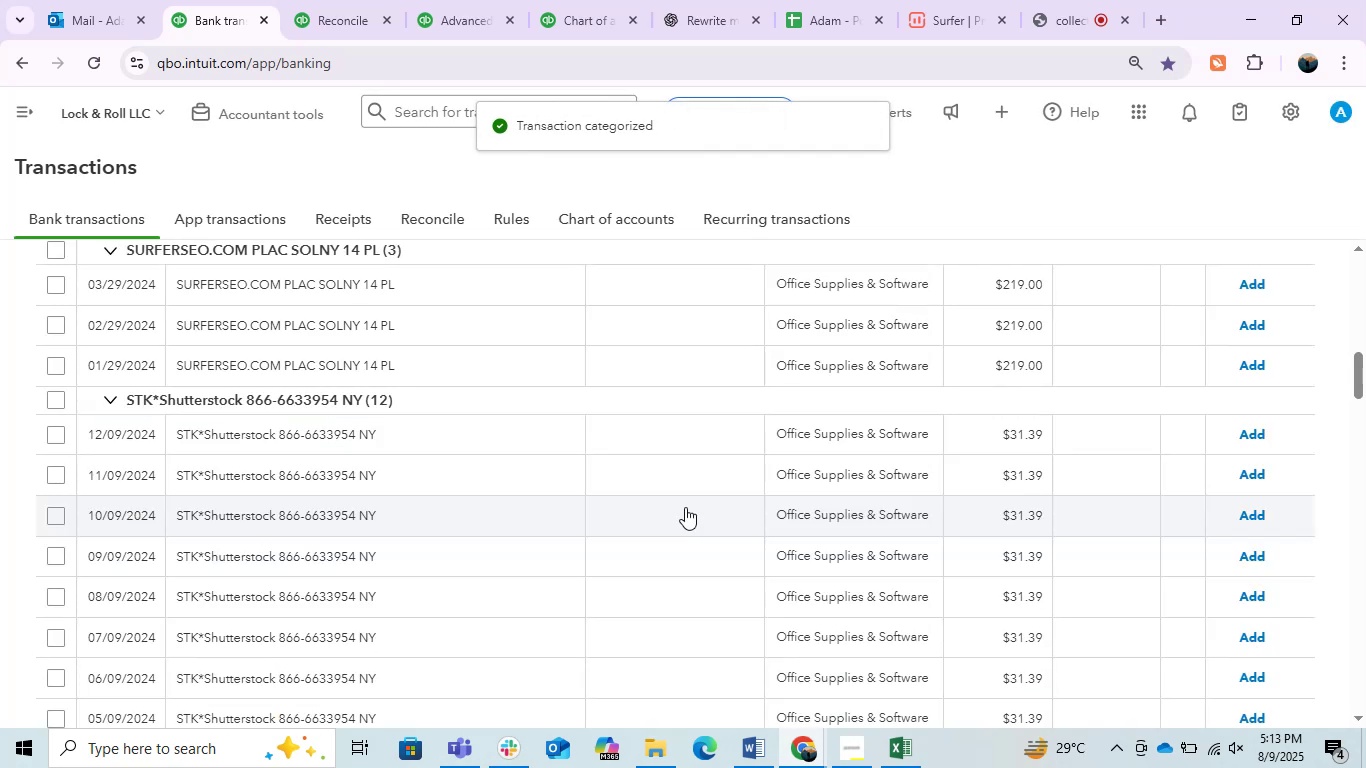 
left_click([463, 291])
 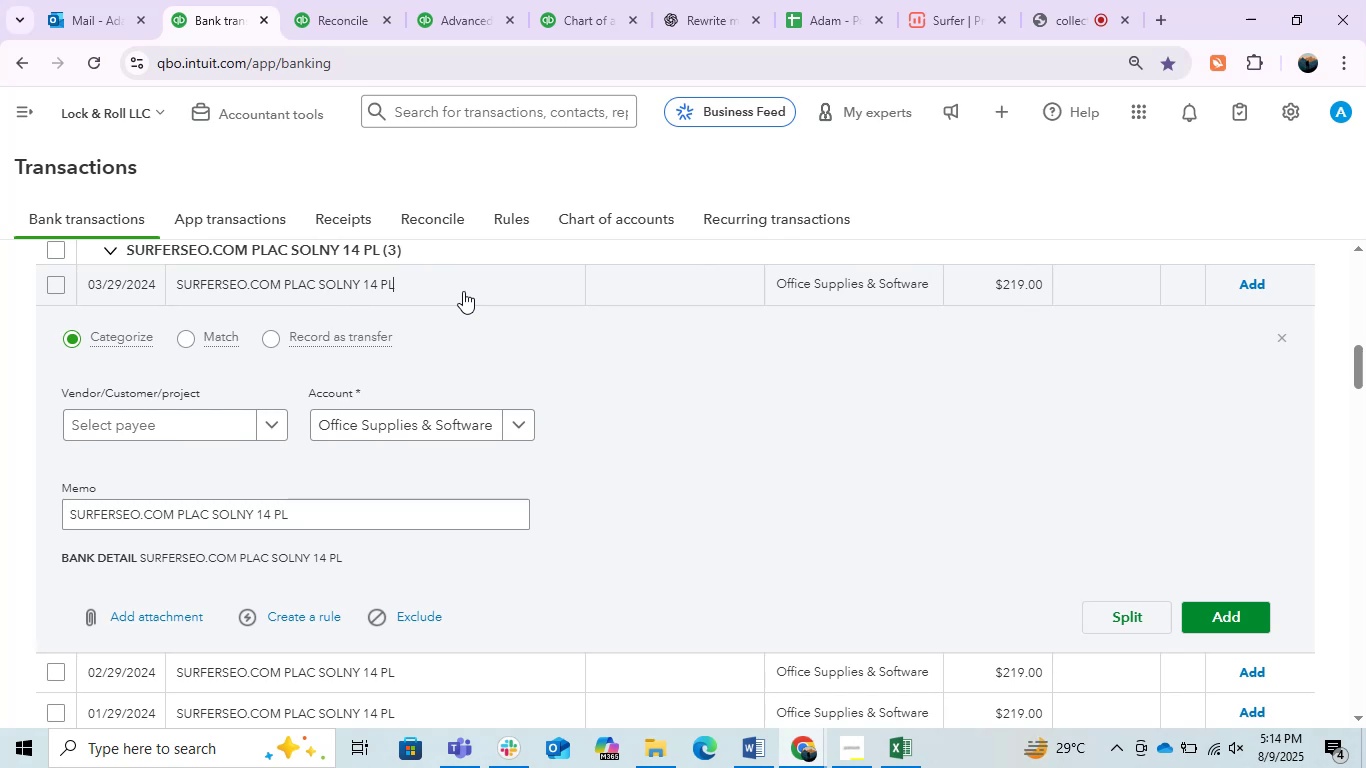 
left_click([180, 429])
 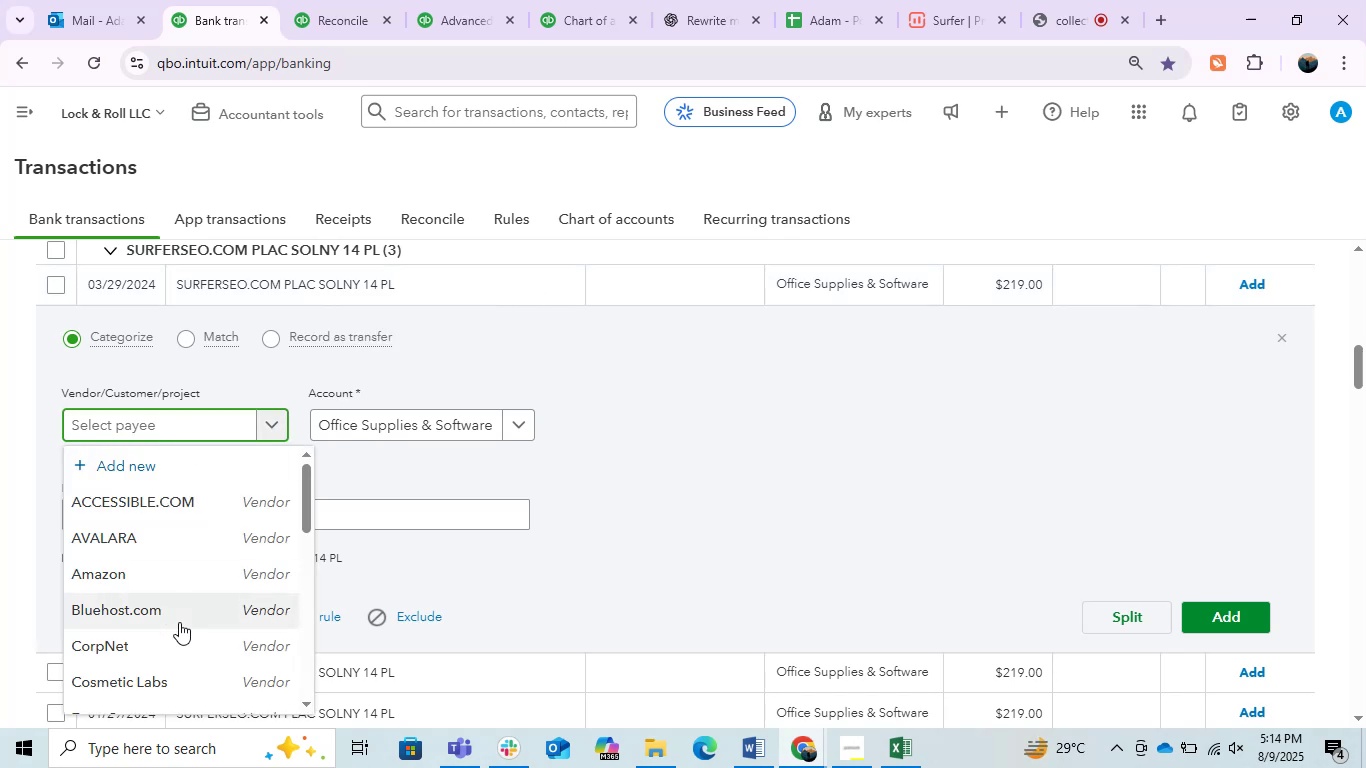 
scroll: coordinate [179, 622], scroll_direction: down, amount: 2.0
 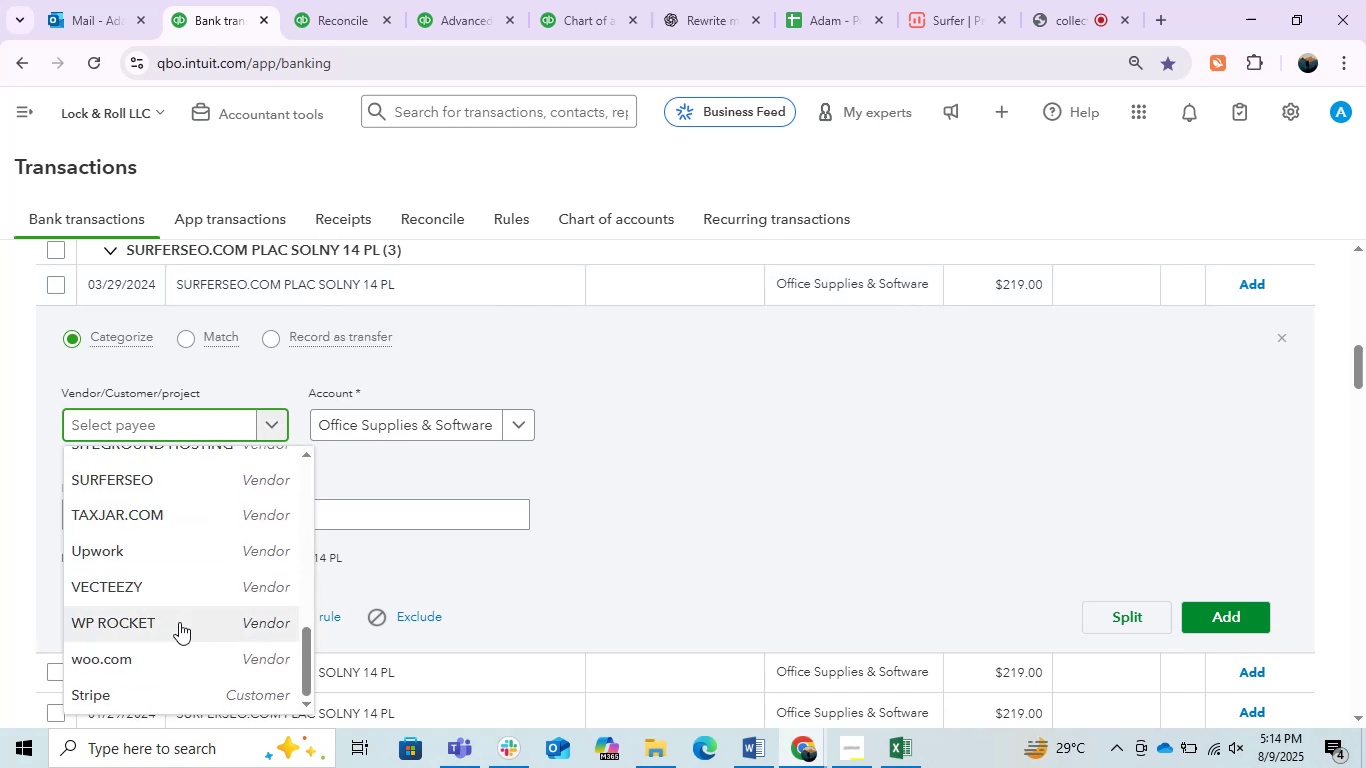 
scroll: coordinate [179, 622], scroll_direction: up, amount: 1.0
 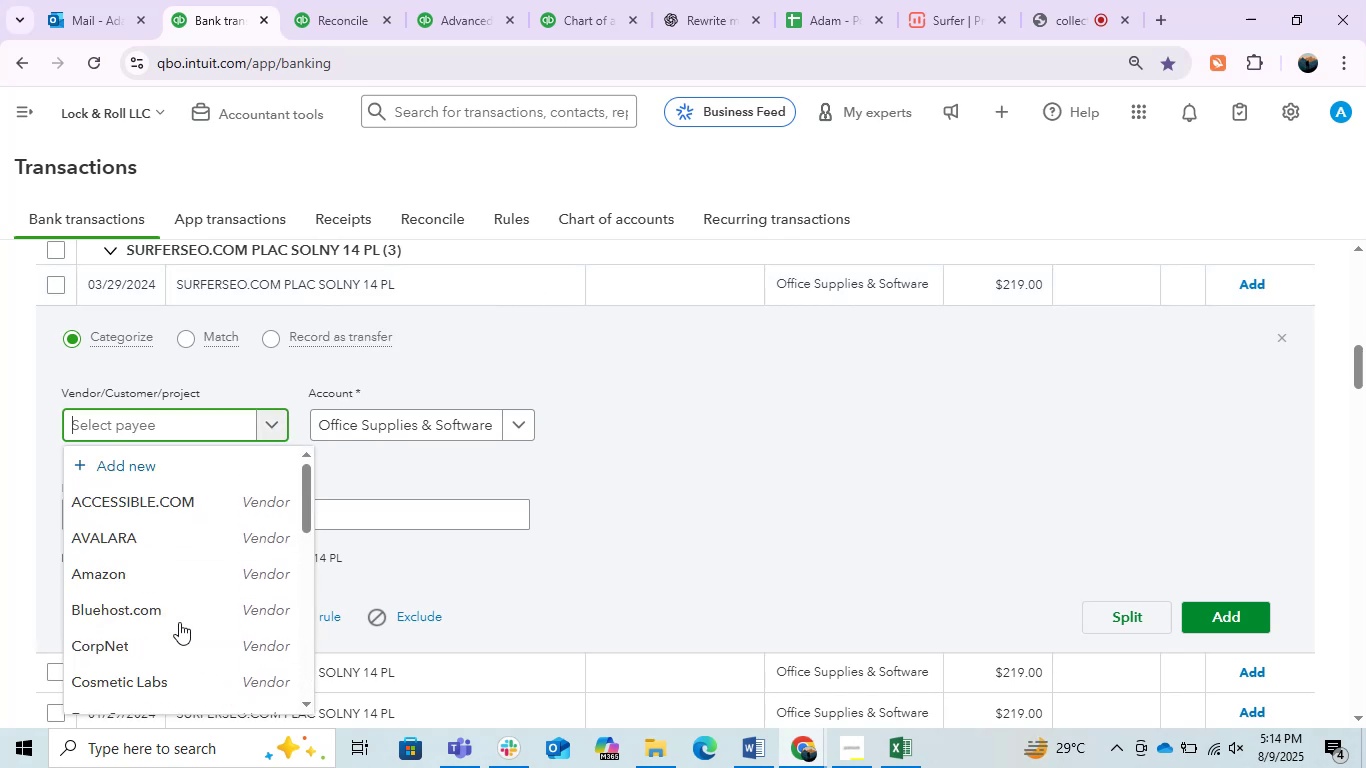 
scroll: coordinate [179, 622], scroll_direction: down, amount: 1.0
 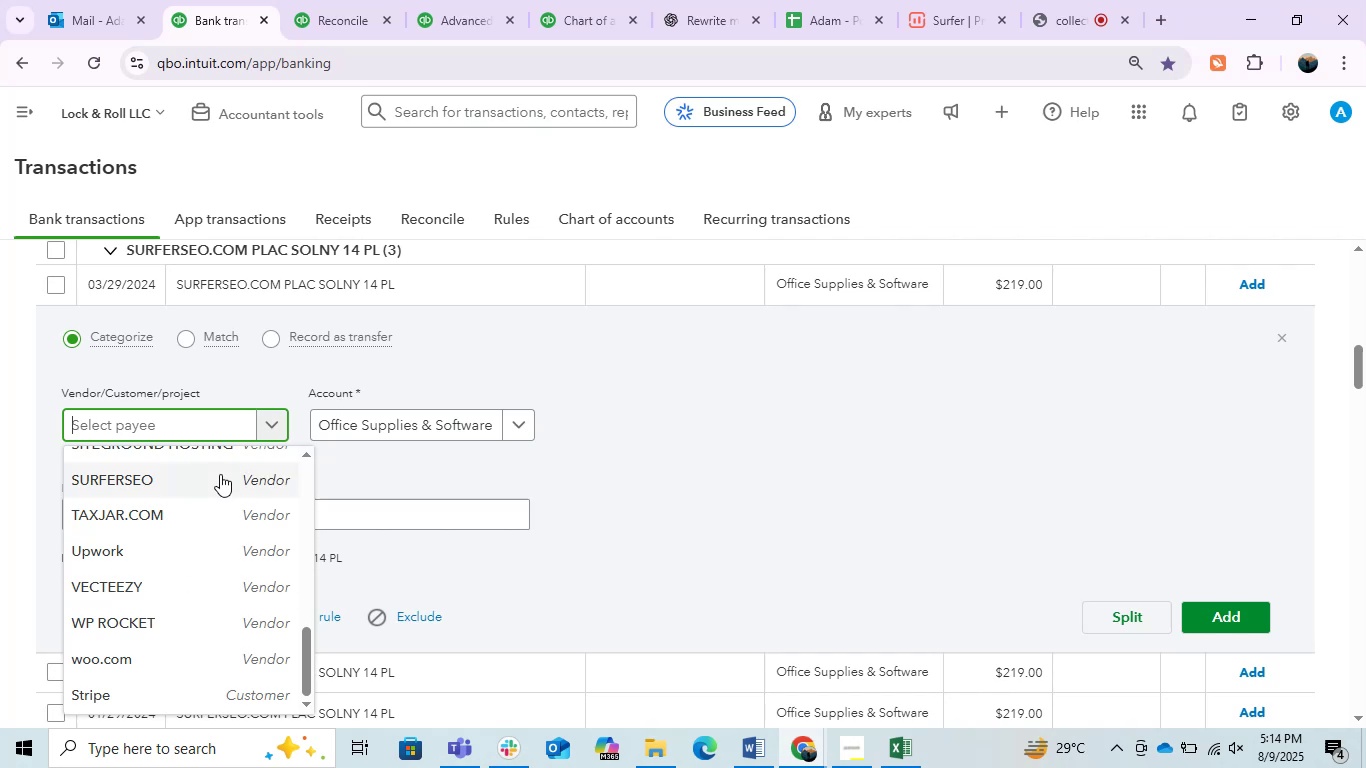 
left_click([218, 470])
 